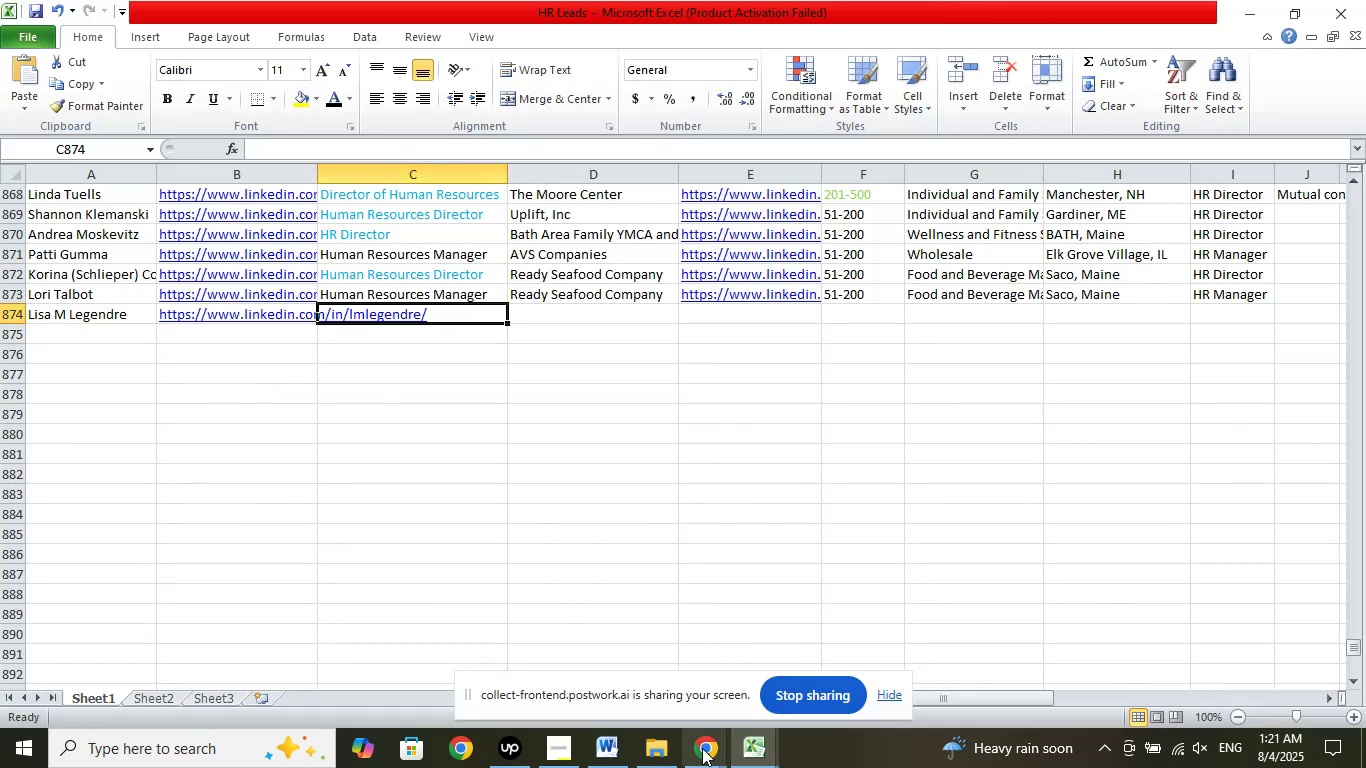 
left_click([703, 767])
 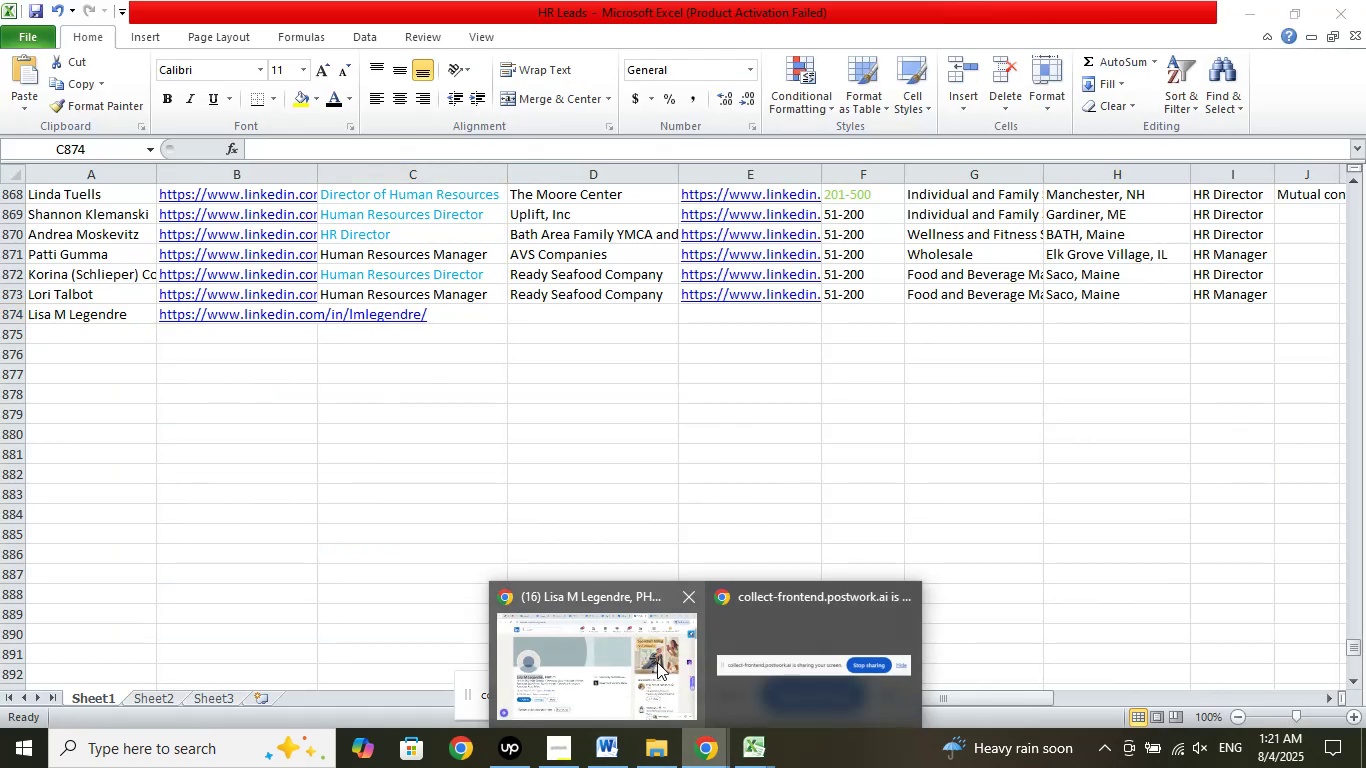 
left_click([657, 661])
 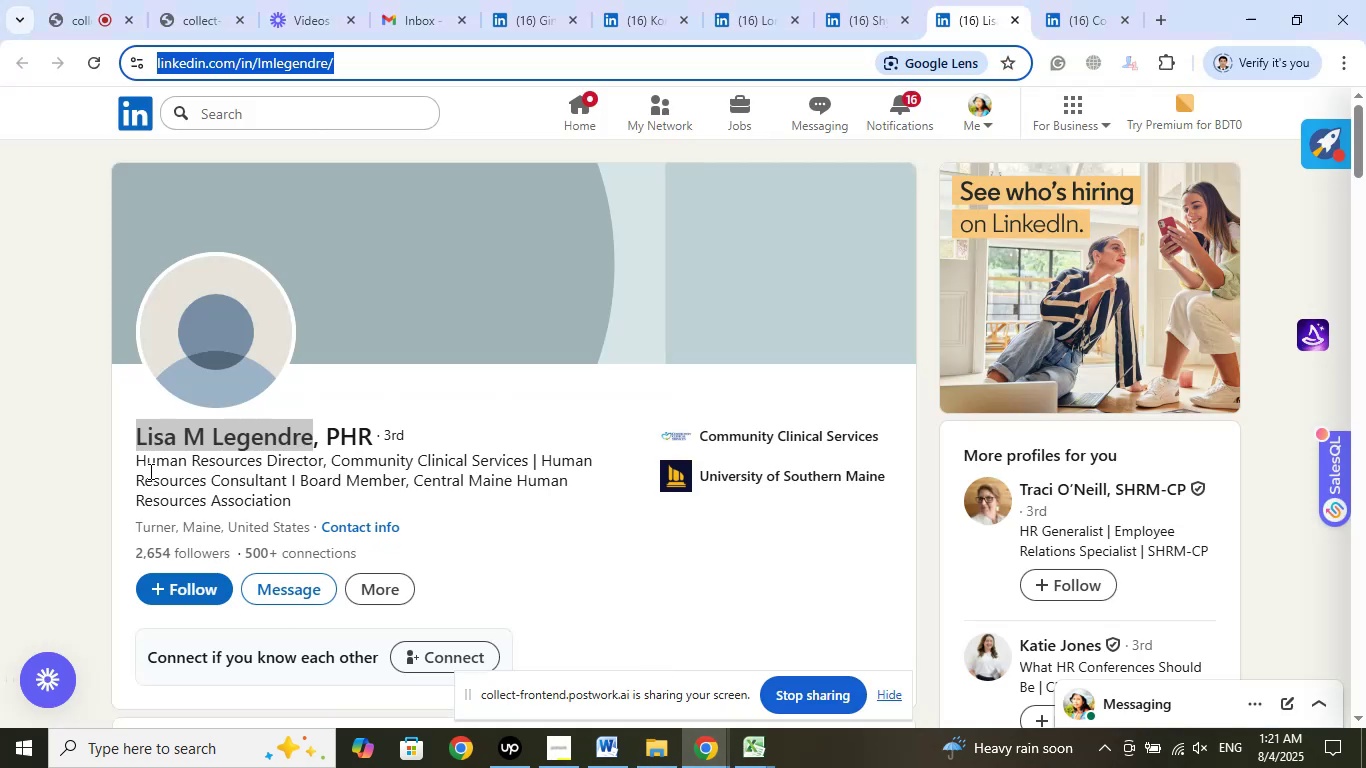 
left_click_drag(start_coordinate=[138, 464], to_coordinate=[322, 459])
 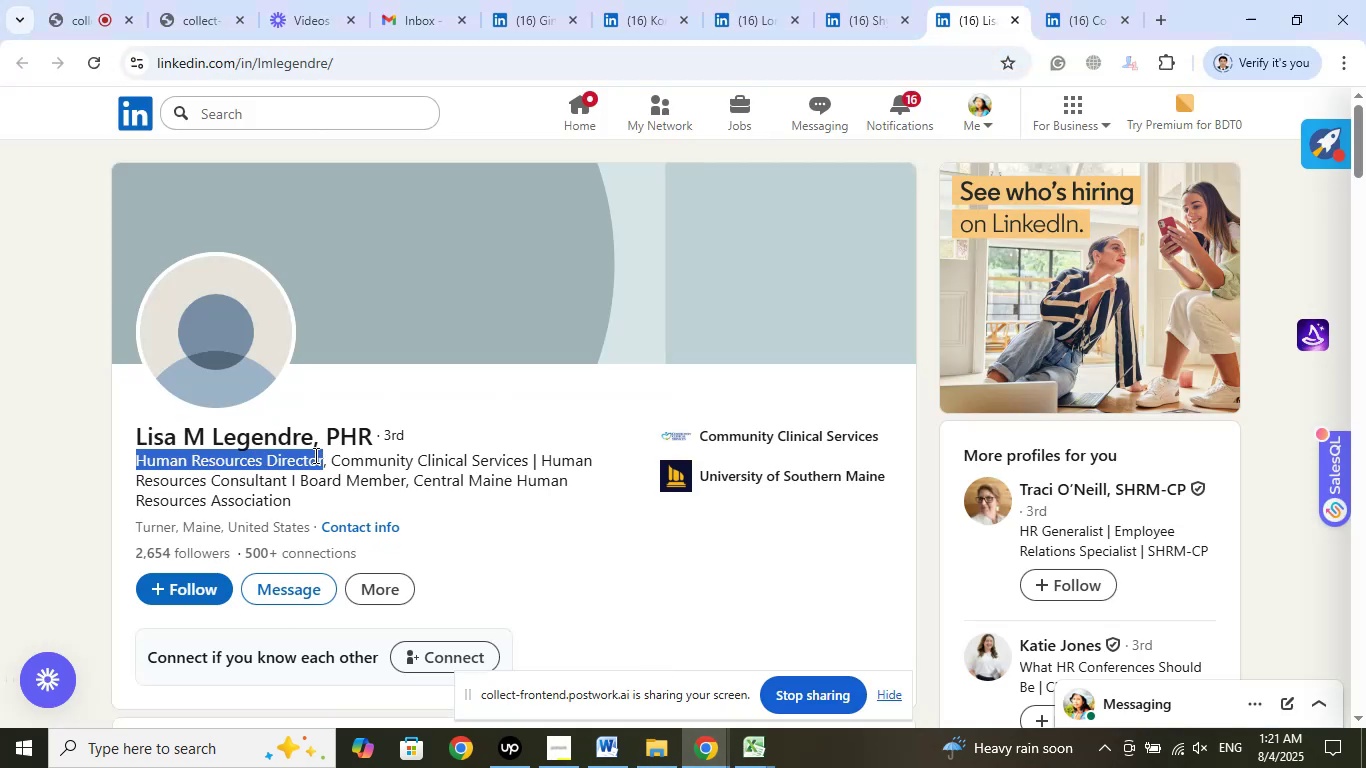 
right_click([310, 454])
 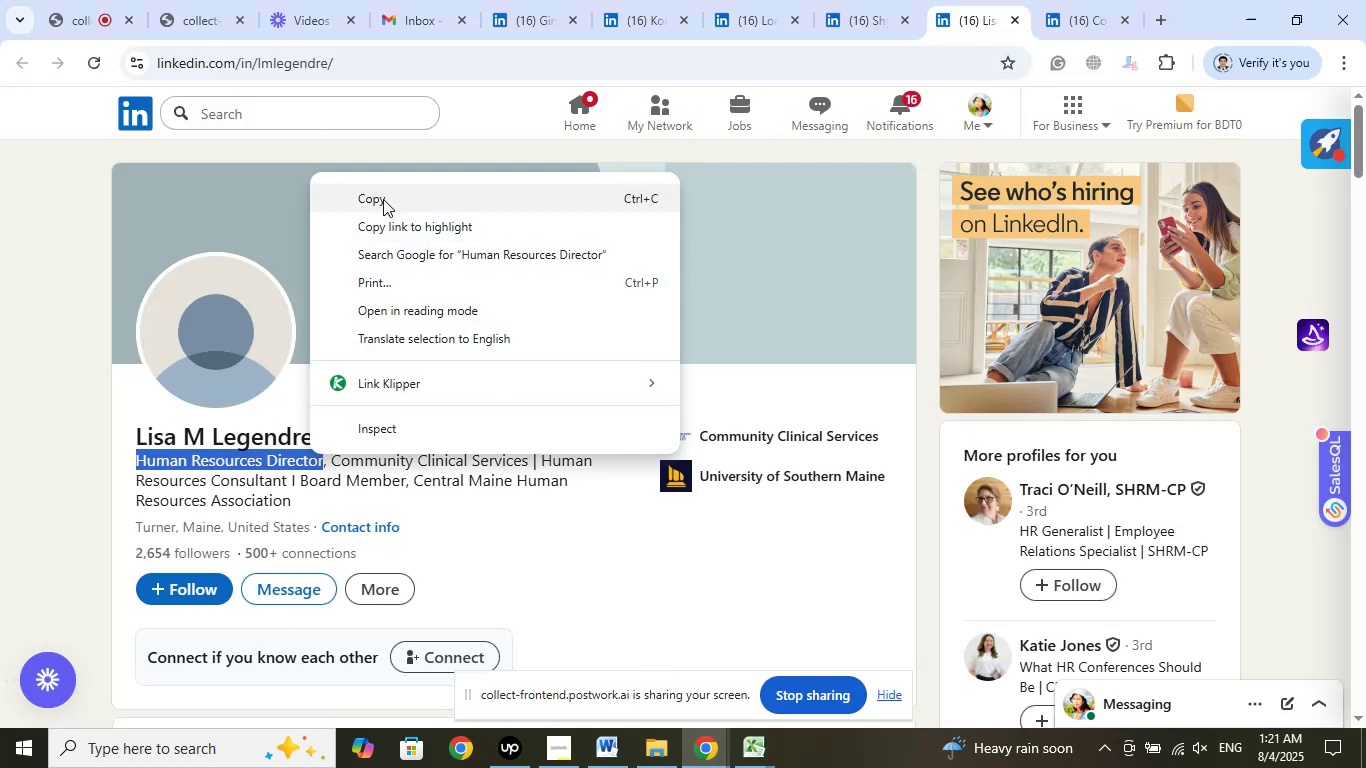 
left_click([382, 198])
 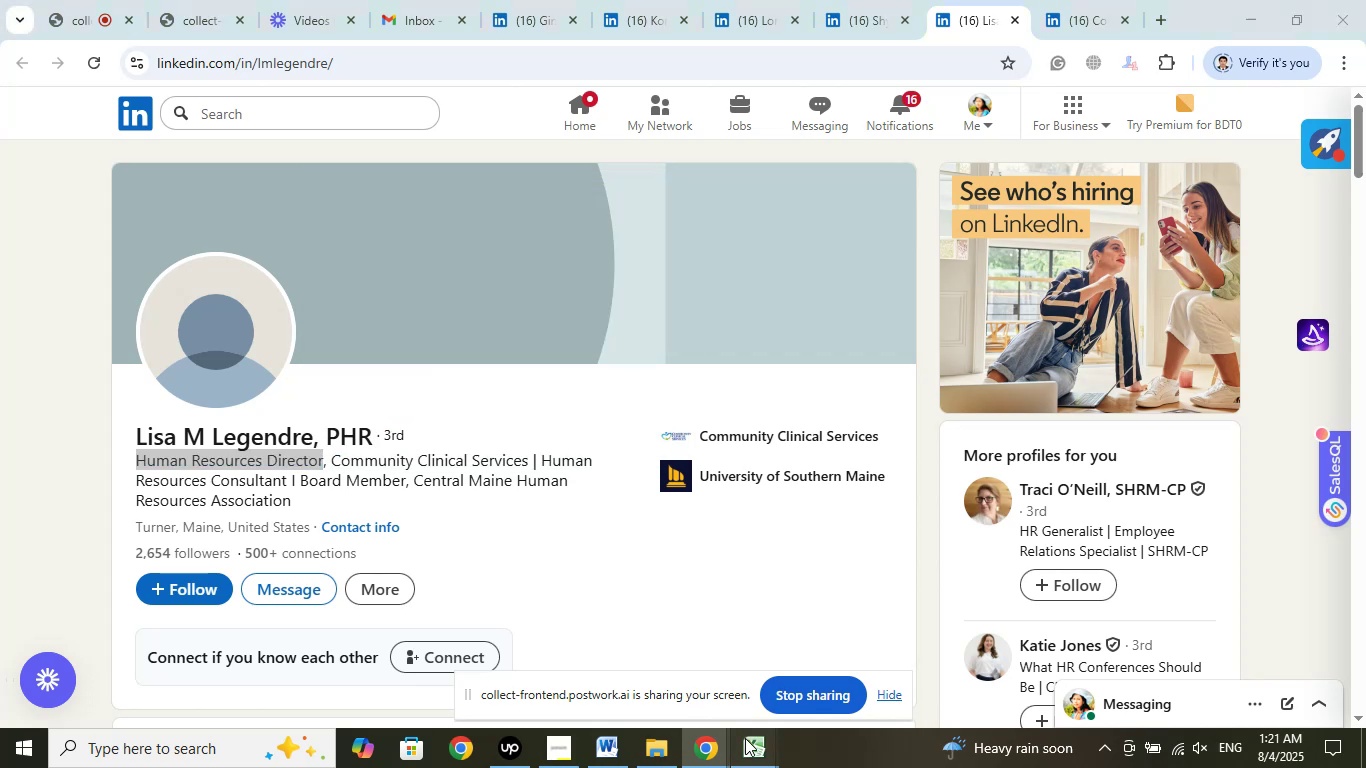 
double_click([639, 640])
 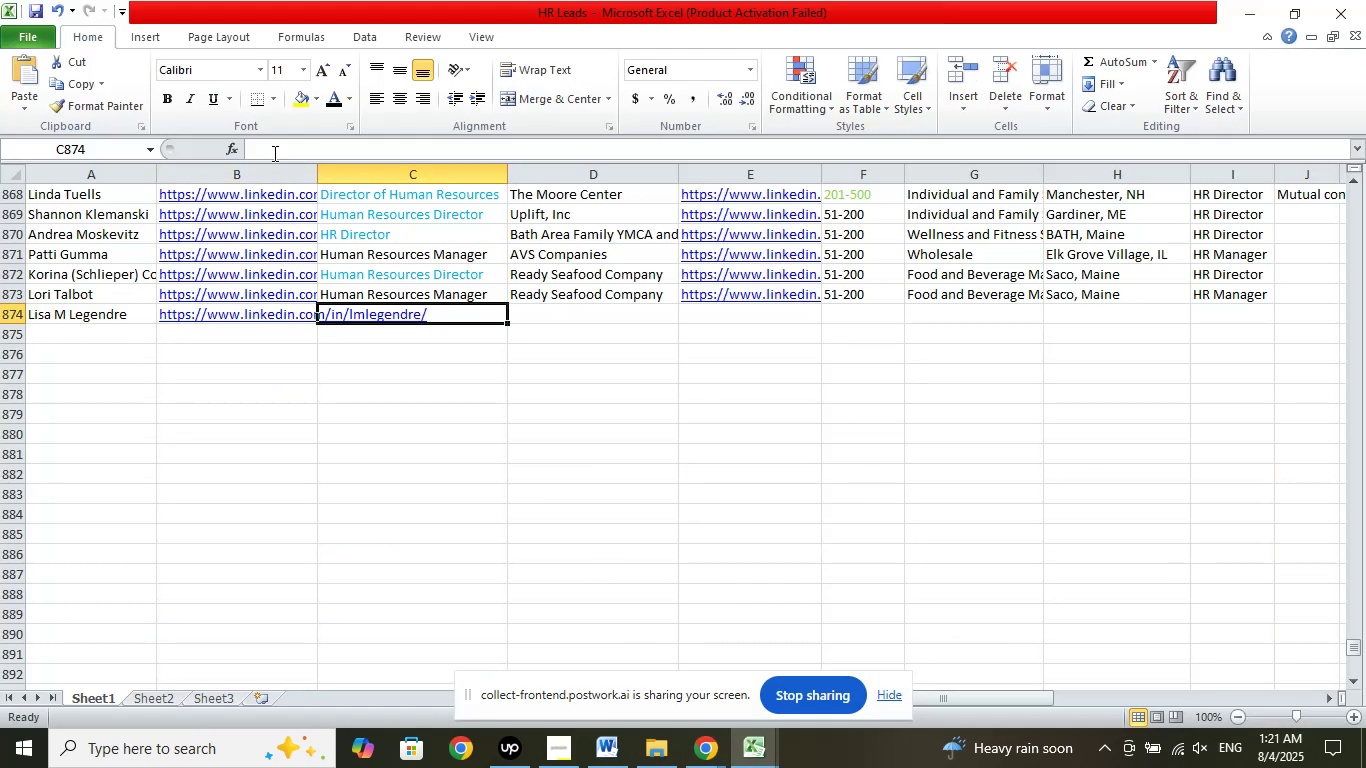 
right_click([273, 147])
 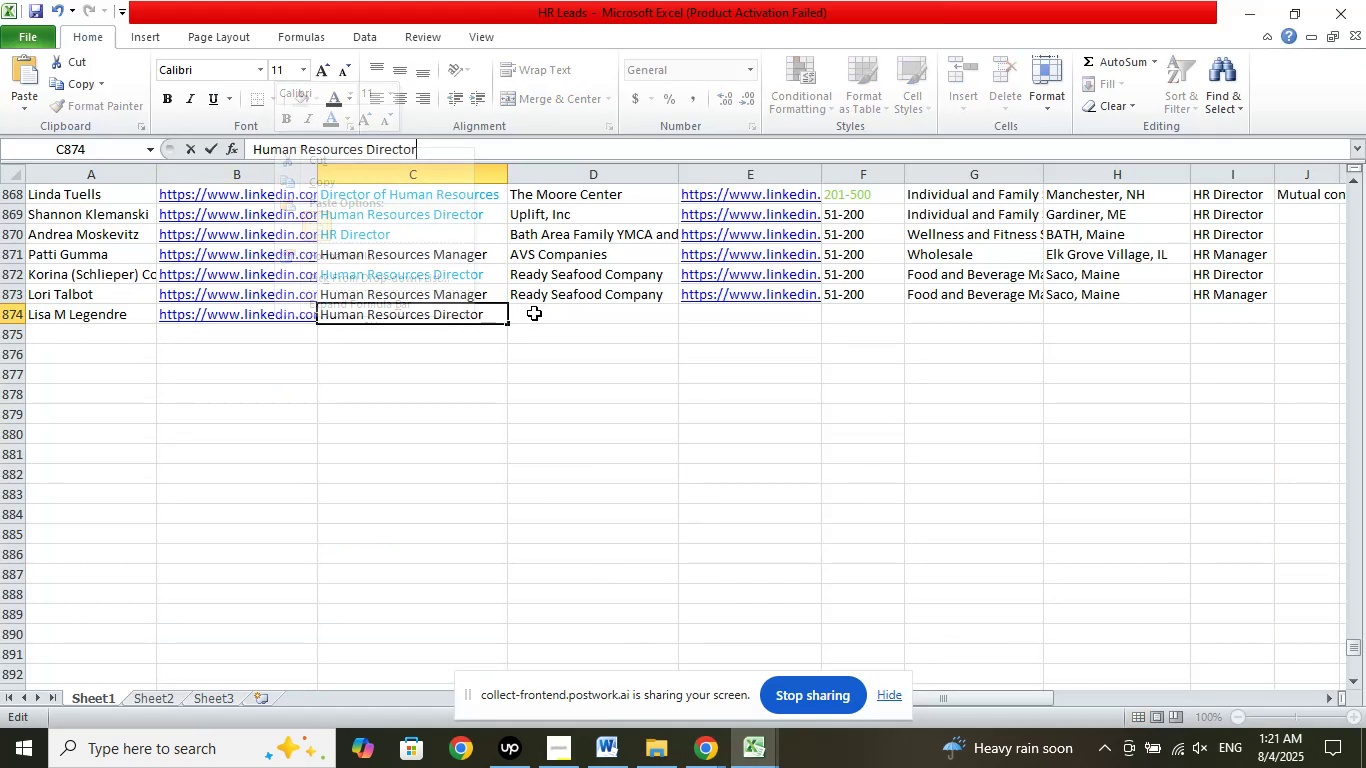 
left_click([540, 313])
 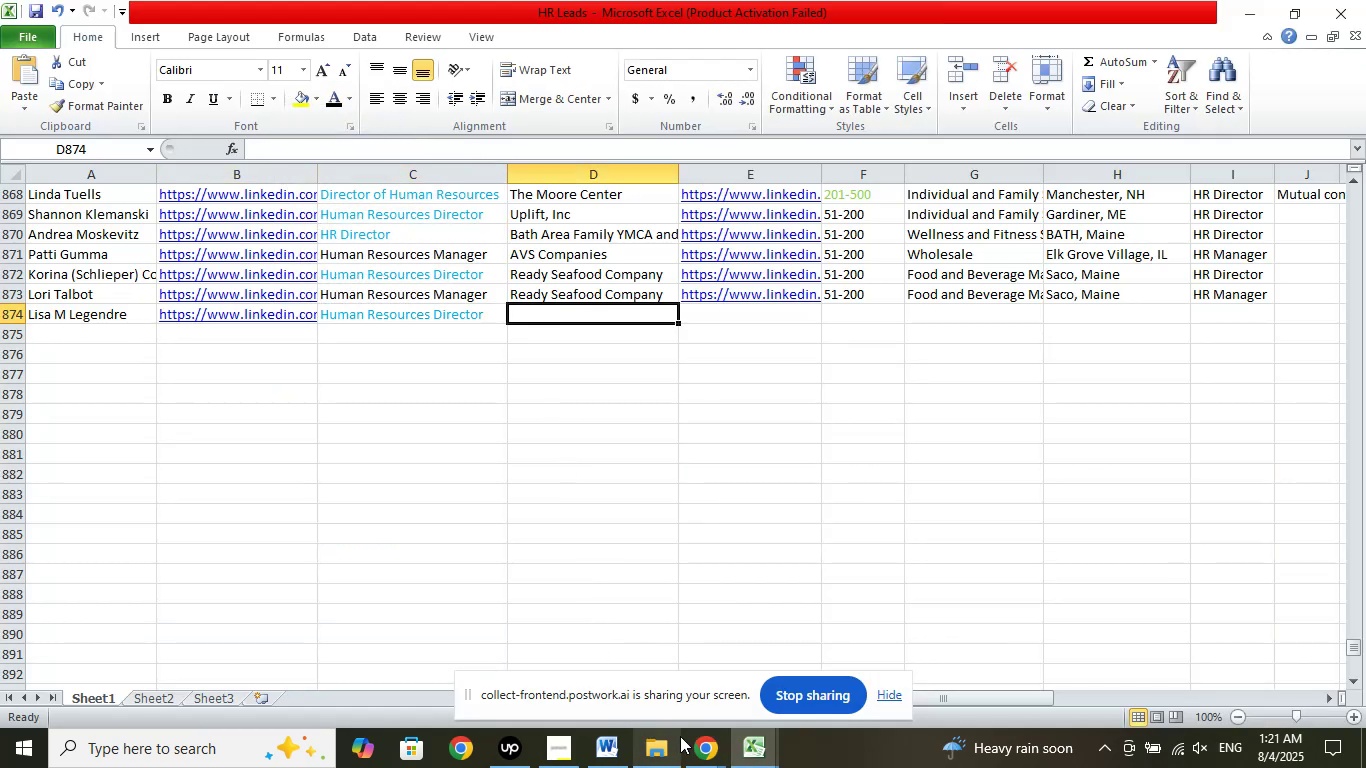 
left_click([706, 754])
 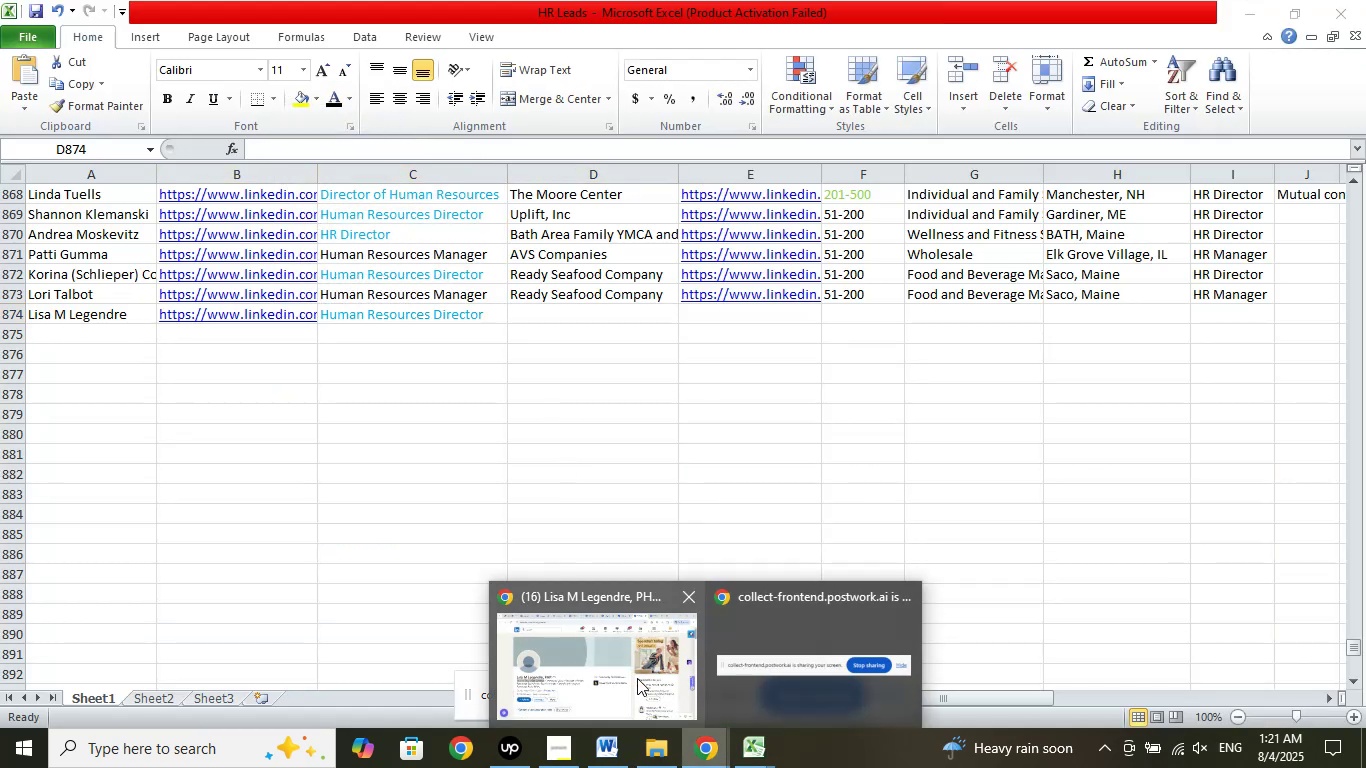 
left_click([637, 678])
 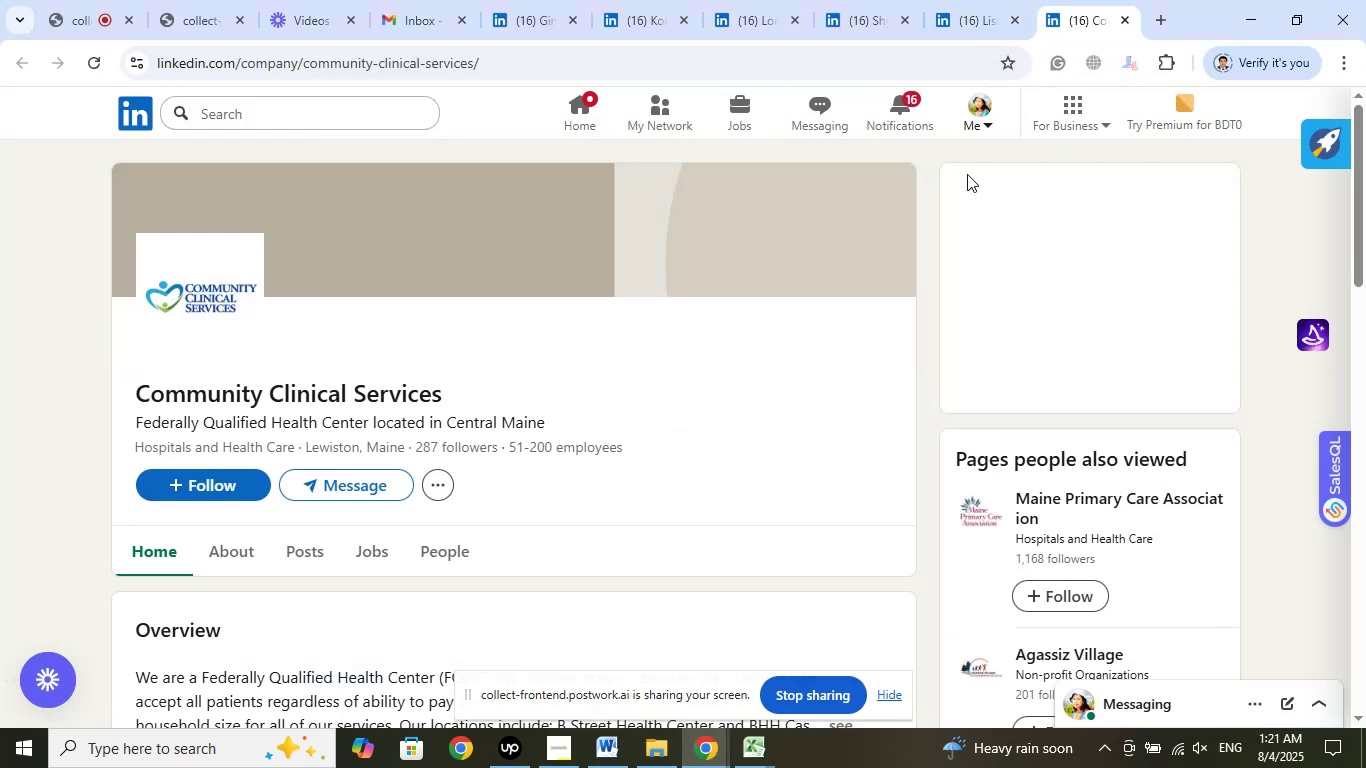 
left_click_drag(start_coordinate=[132, 399], to_coordinate=[443, 398])
 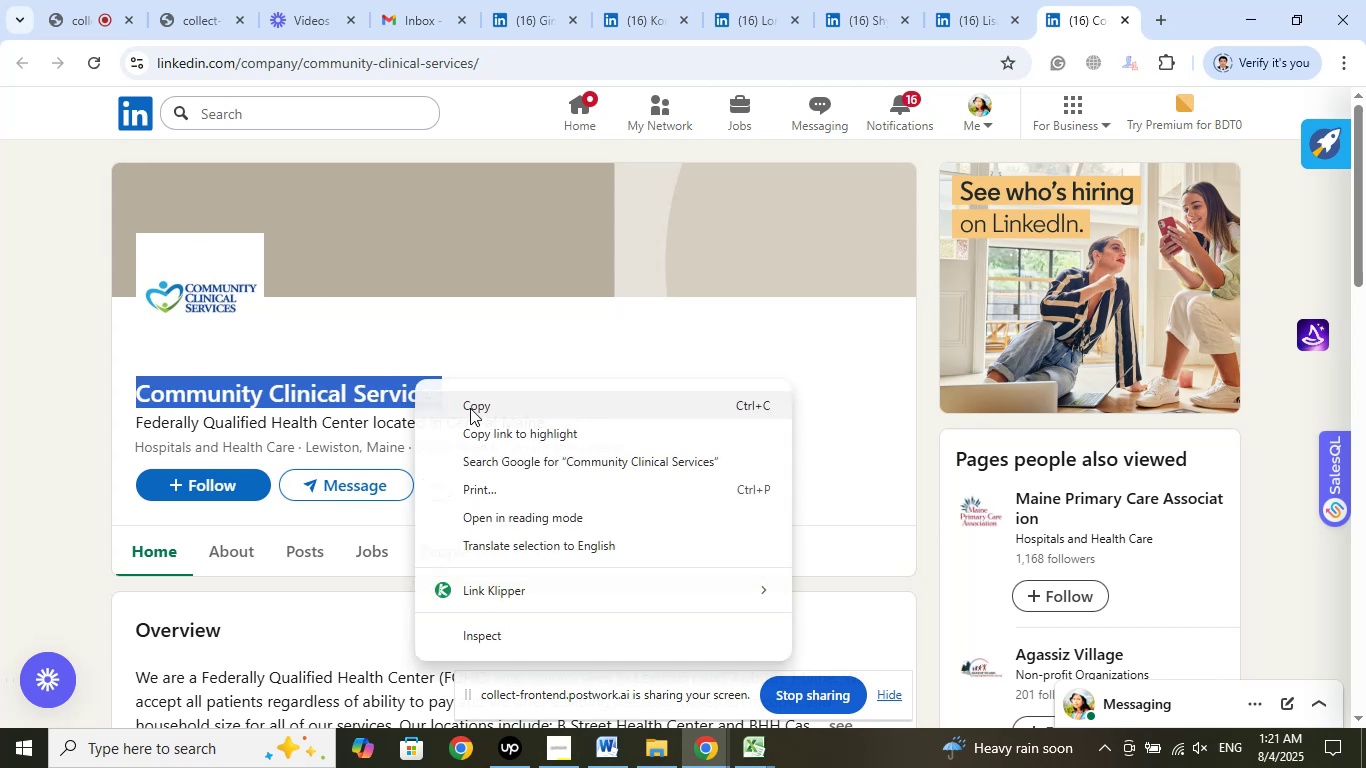 
left_click([470, 408])
 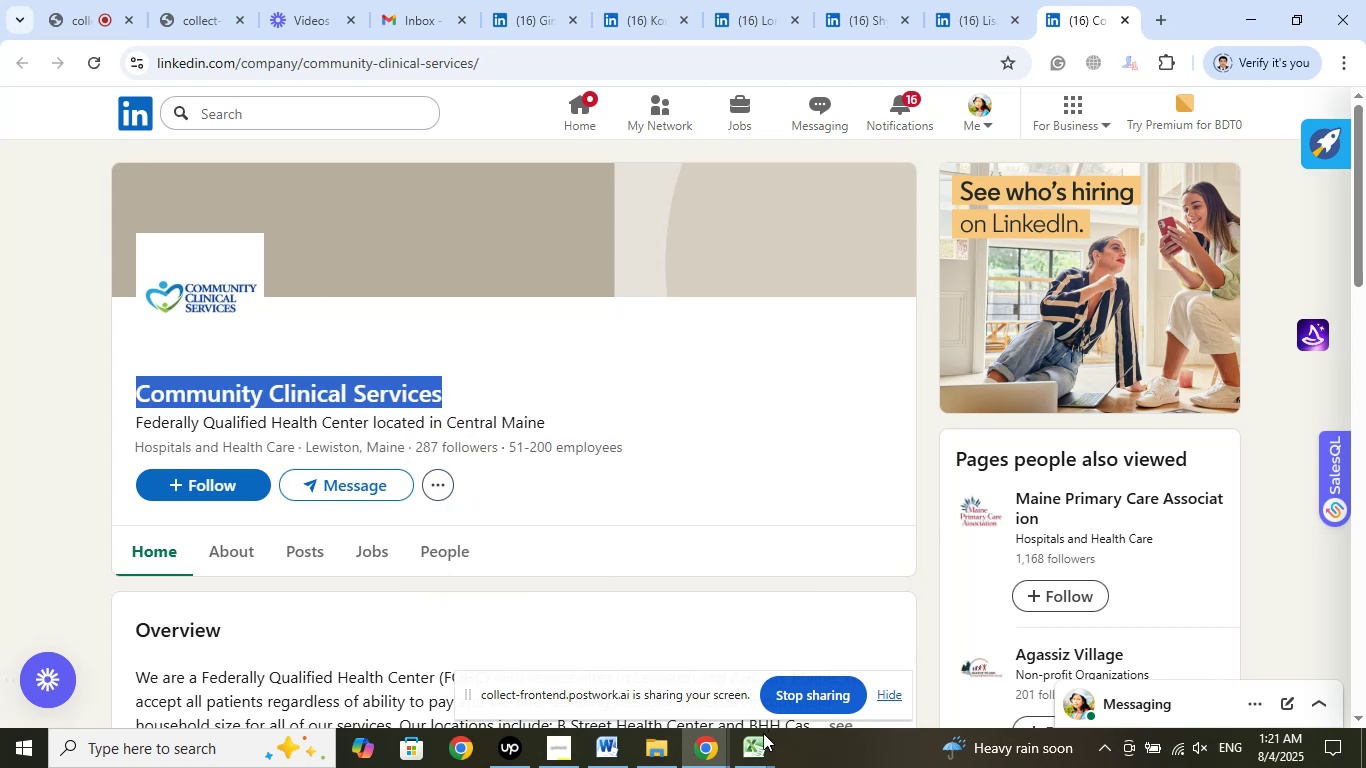 
left_click([767, 738])
 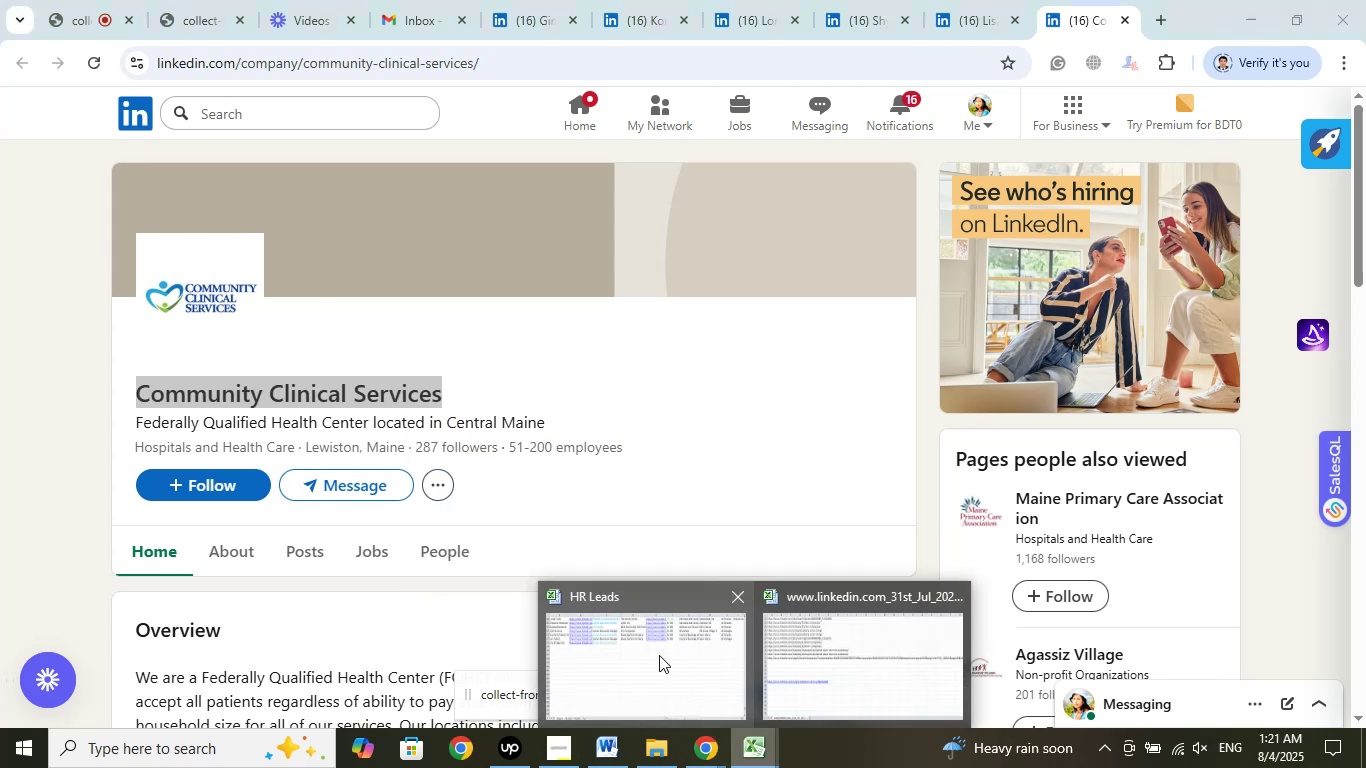 
double_click([659, 655])
 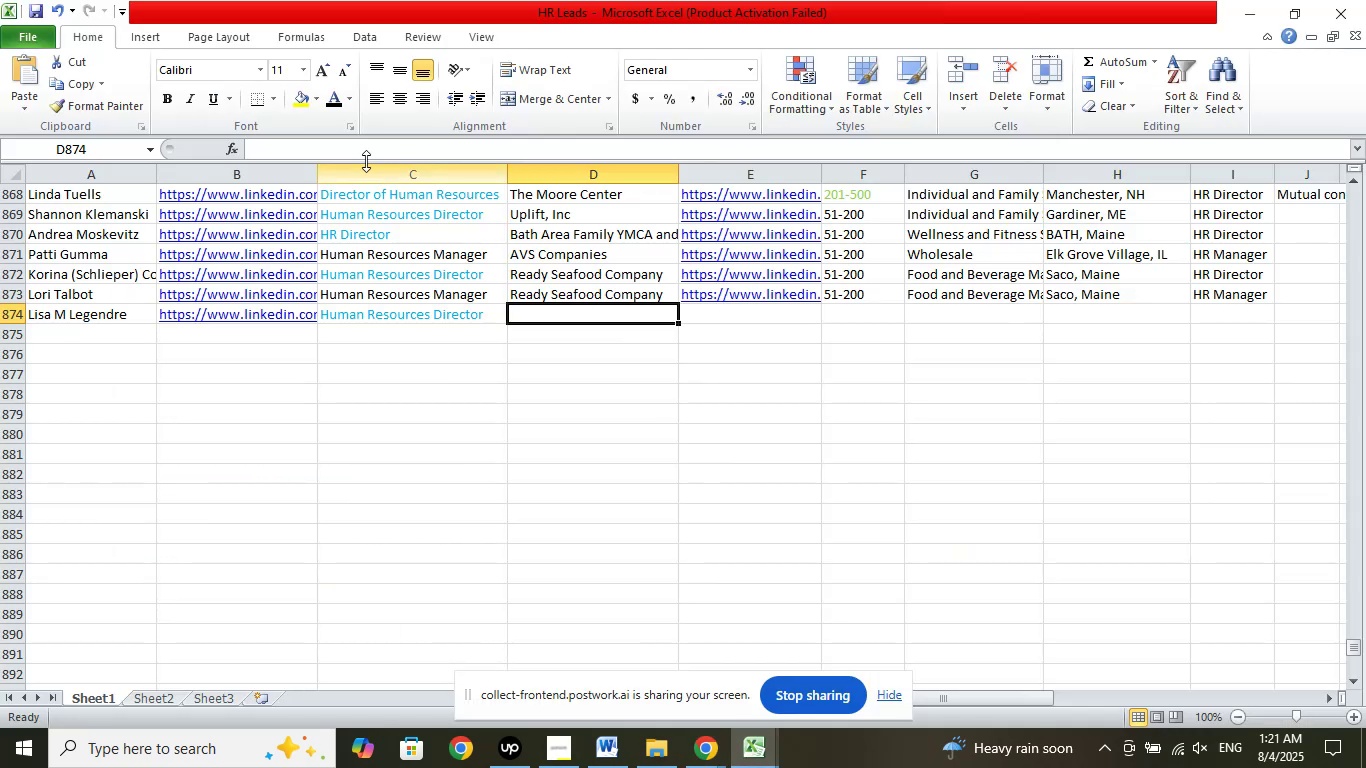 
left_click([348, 149])
 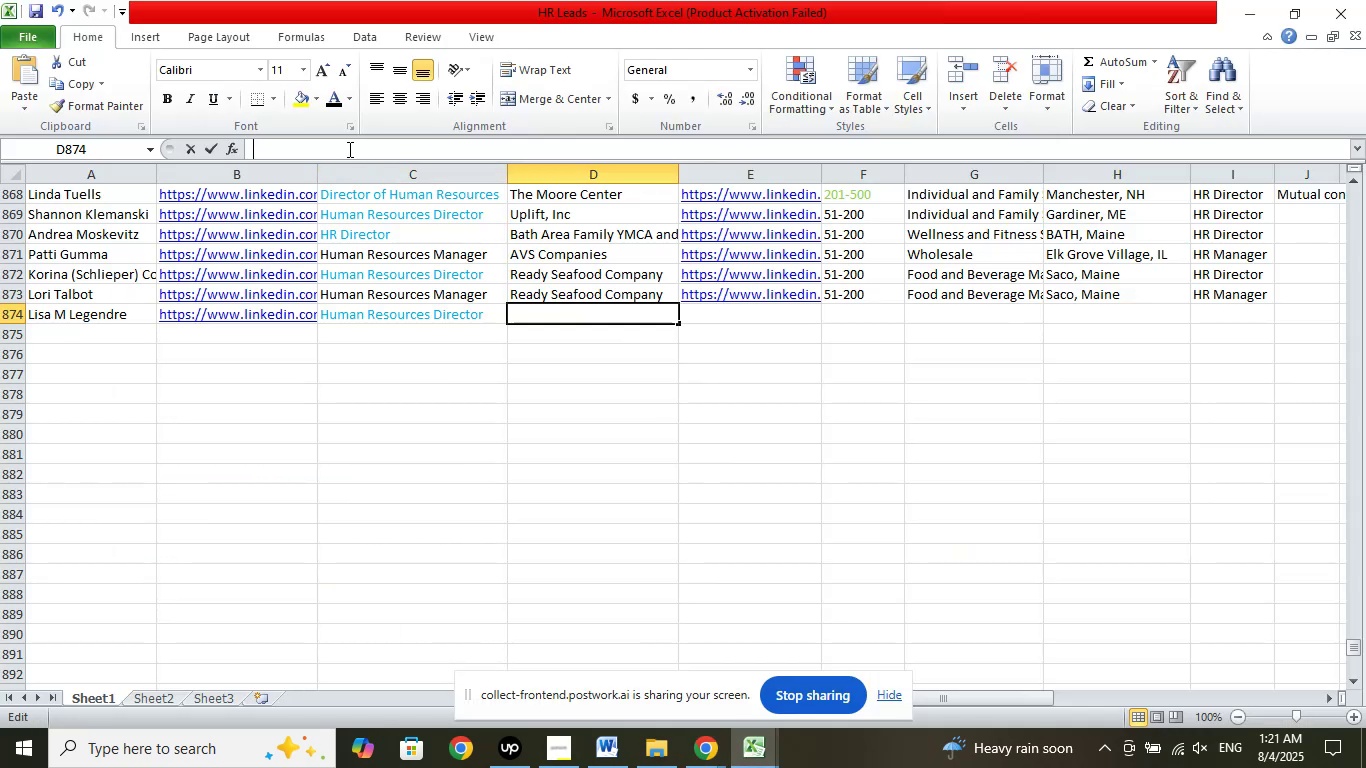 
right_click([348, 149])
 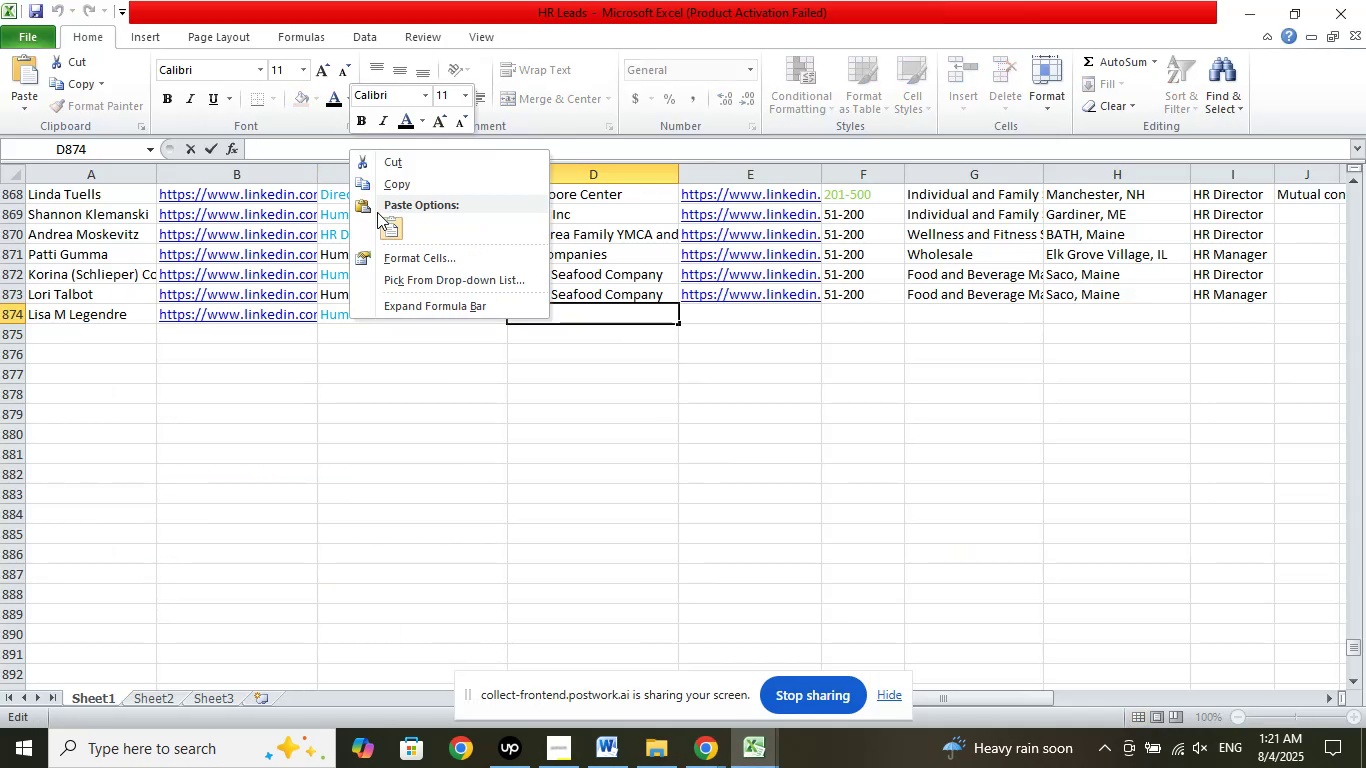 
left_click([382, 218])
 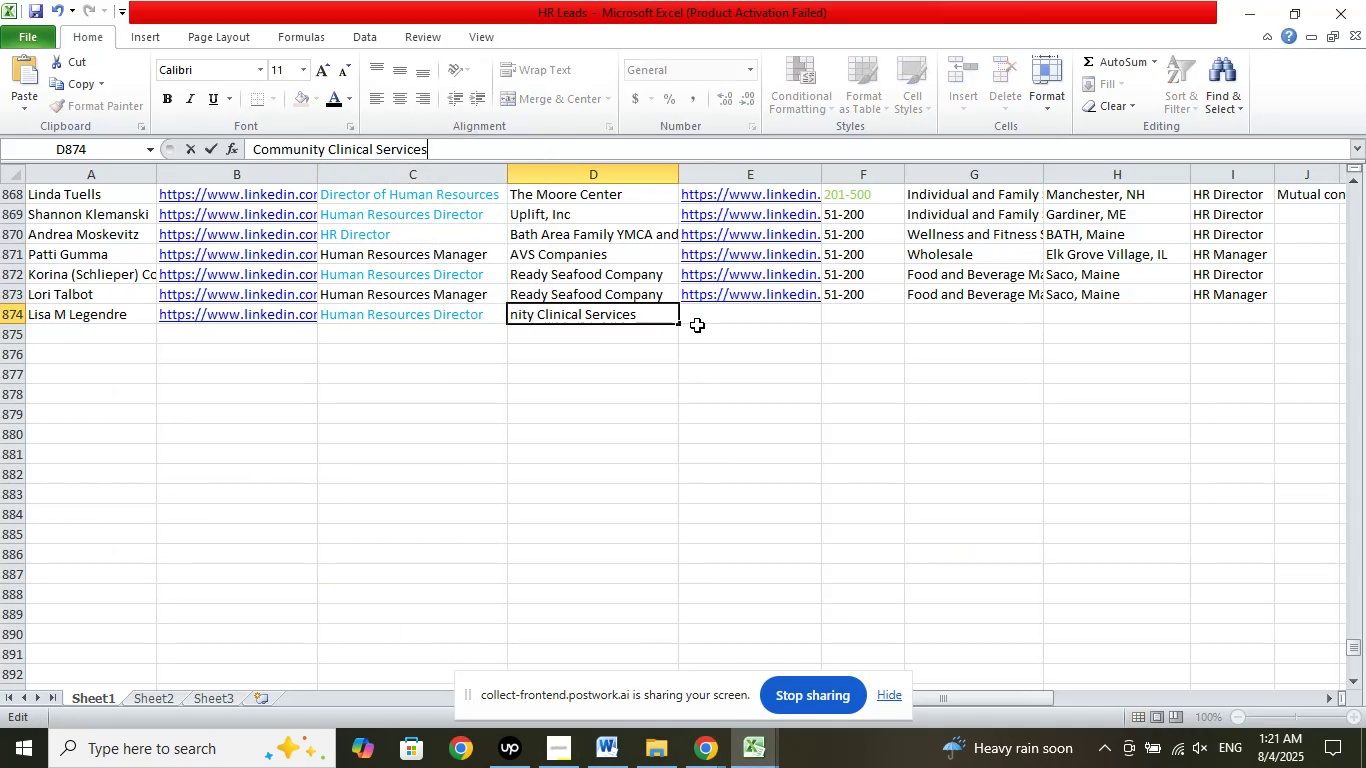 
left_click([707, 322])
 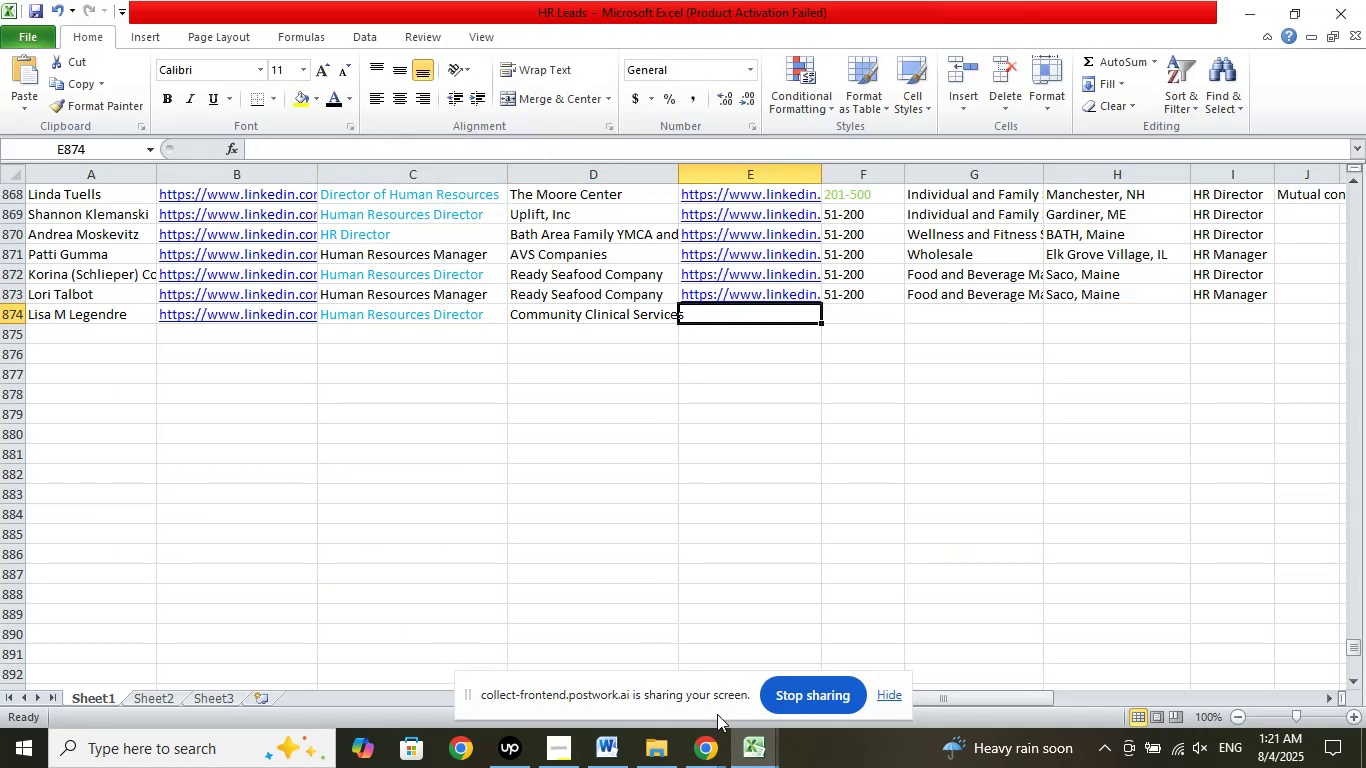 
left_click([699, 736])
 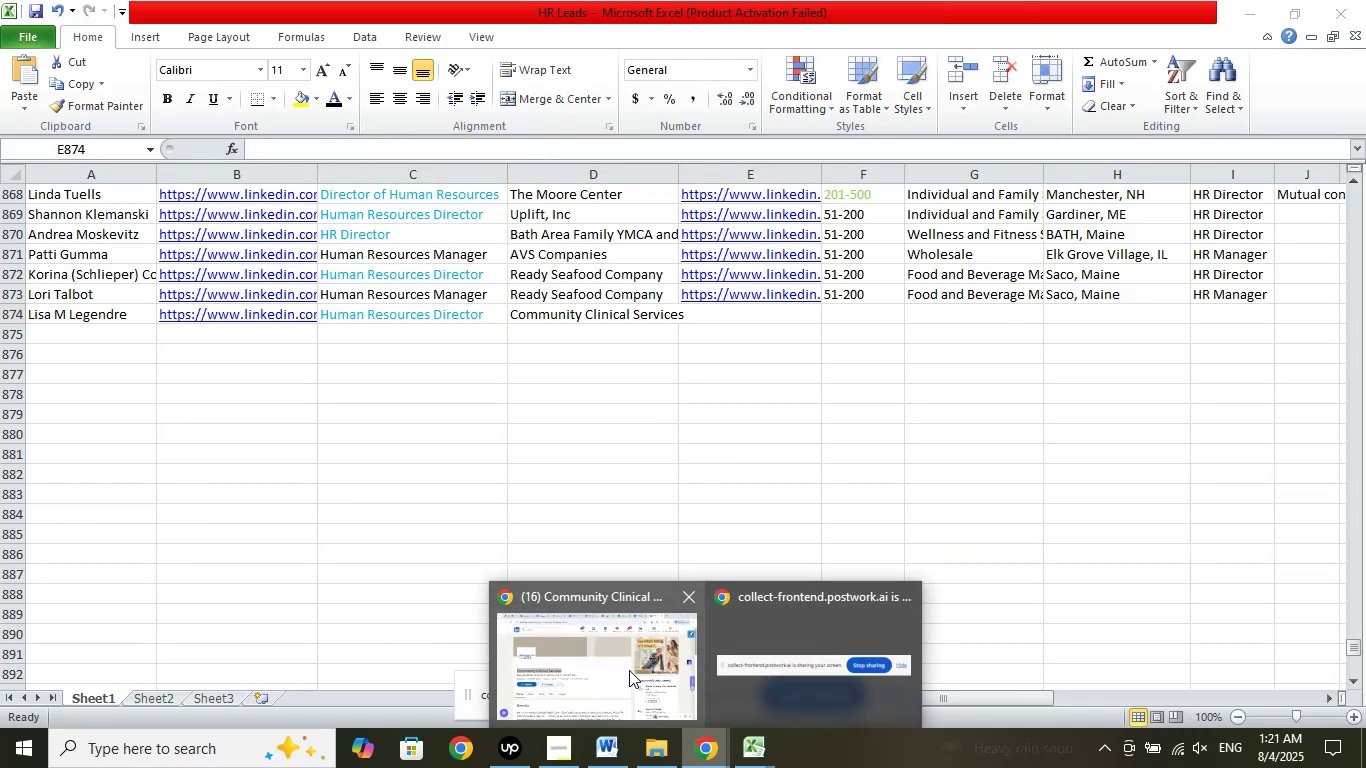 
left_click([629, 670])
 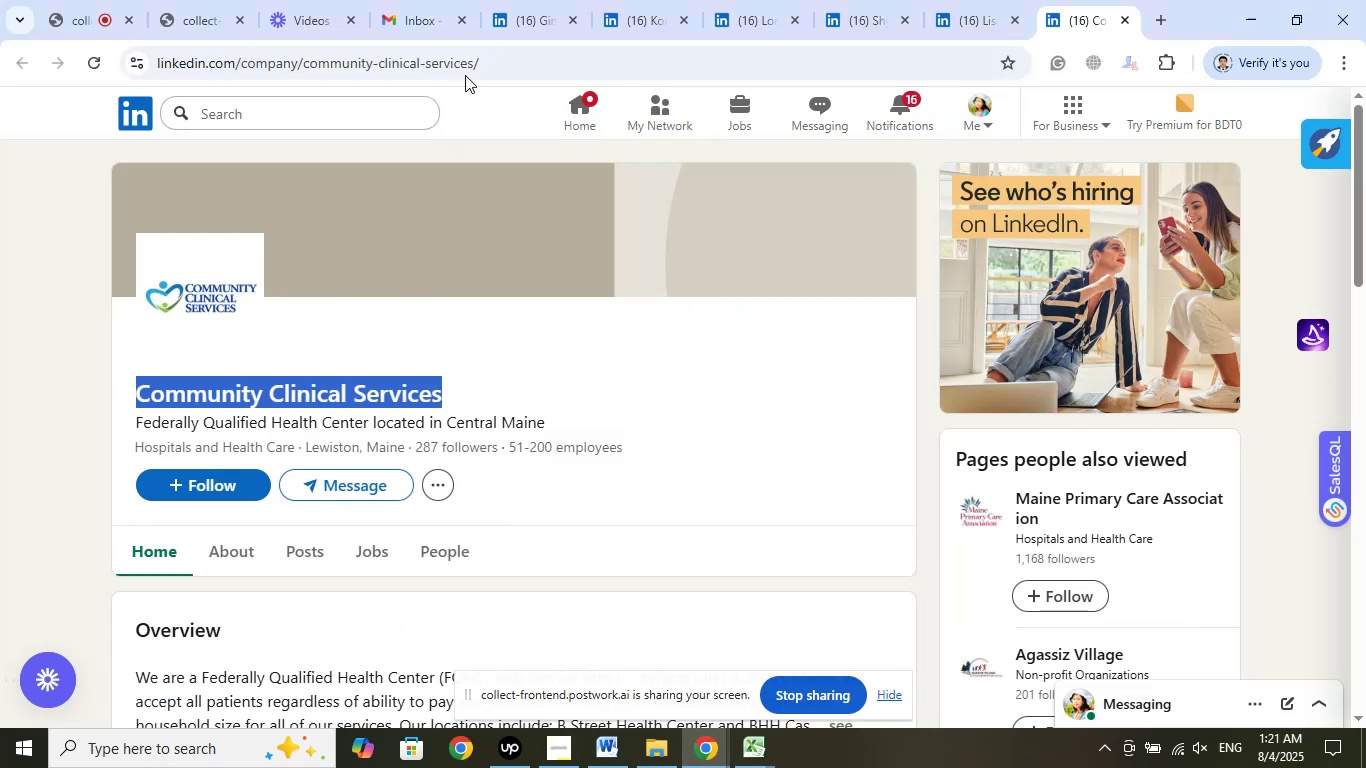 
left_click([468, 74])
 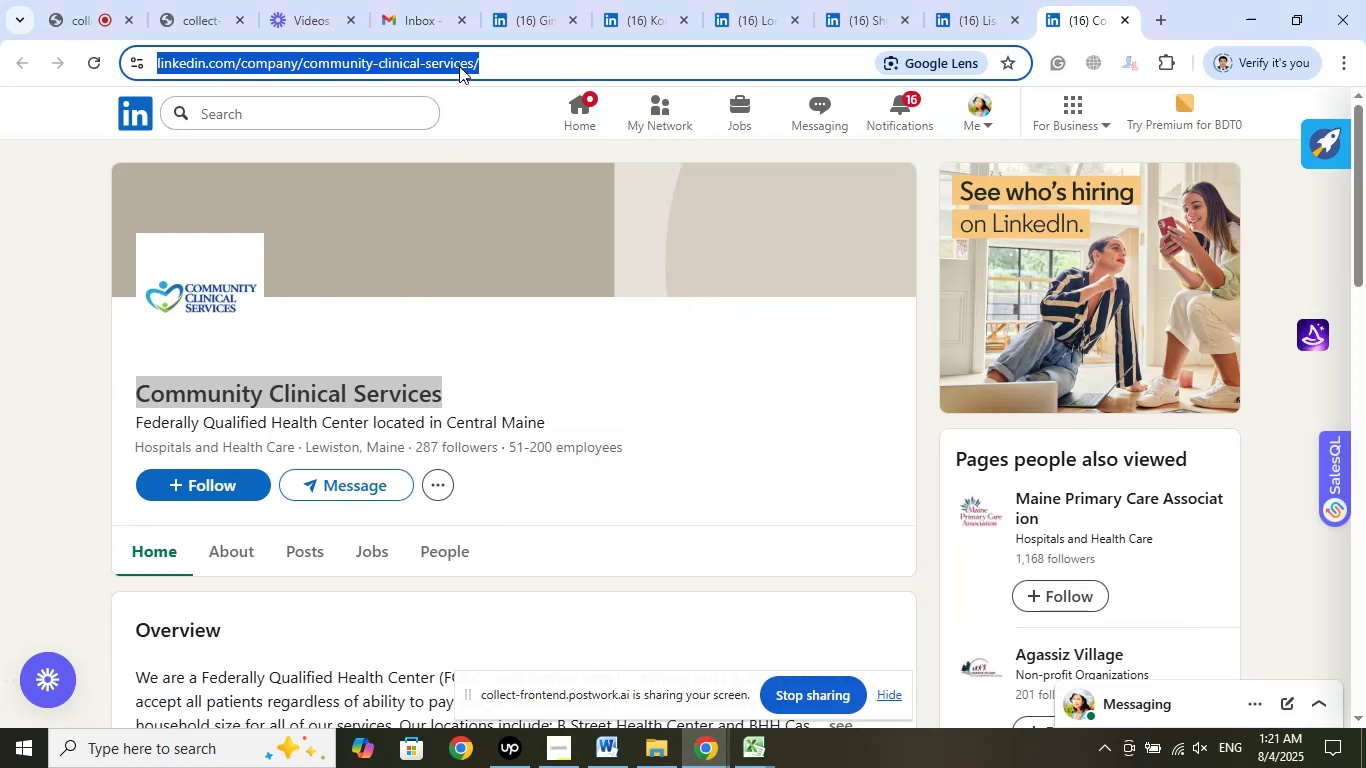 
right_click([459, 66])
 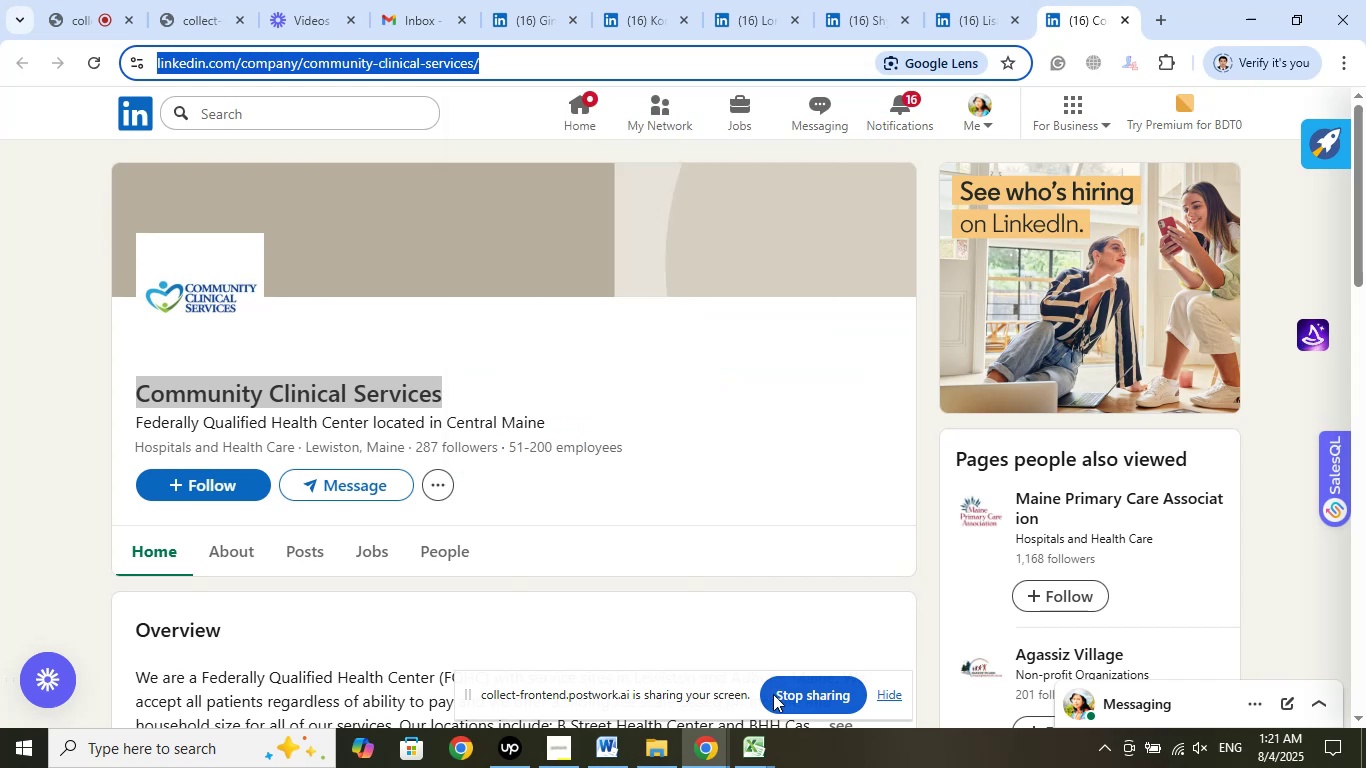 
left_click([768, 742])
 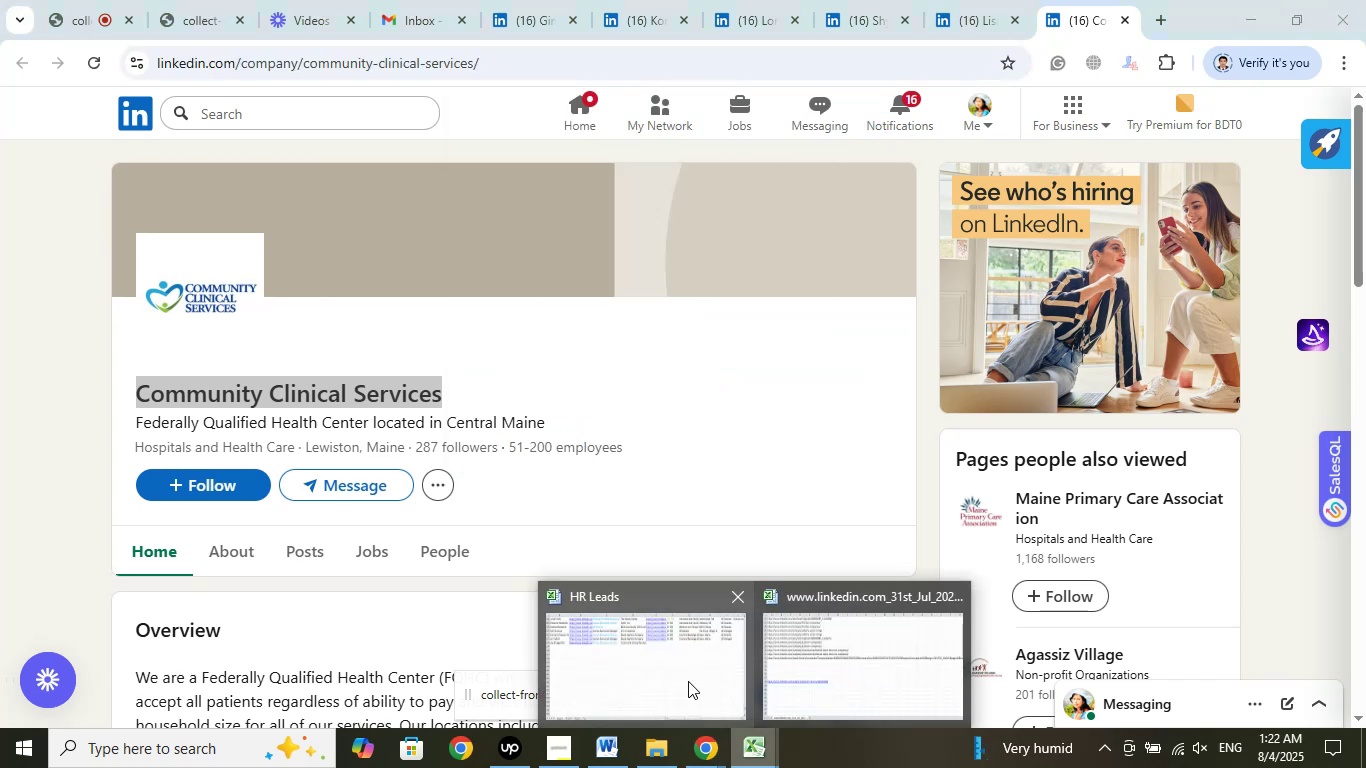 
left_click([687, 677])
 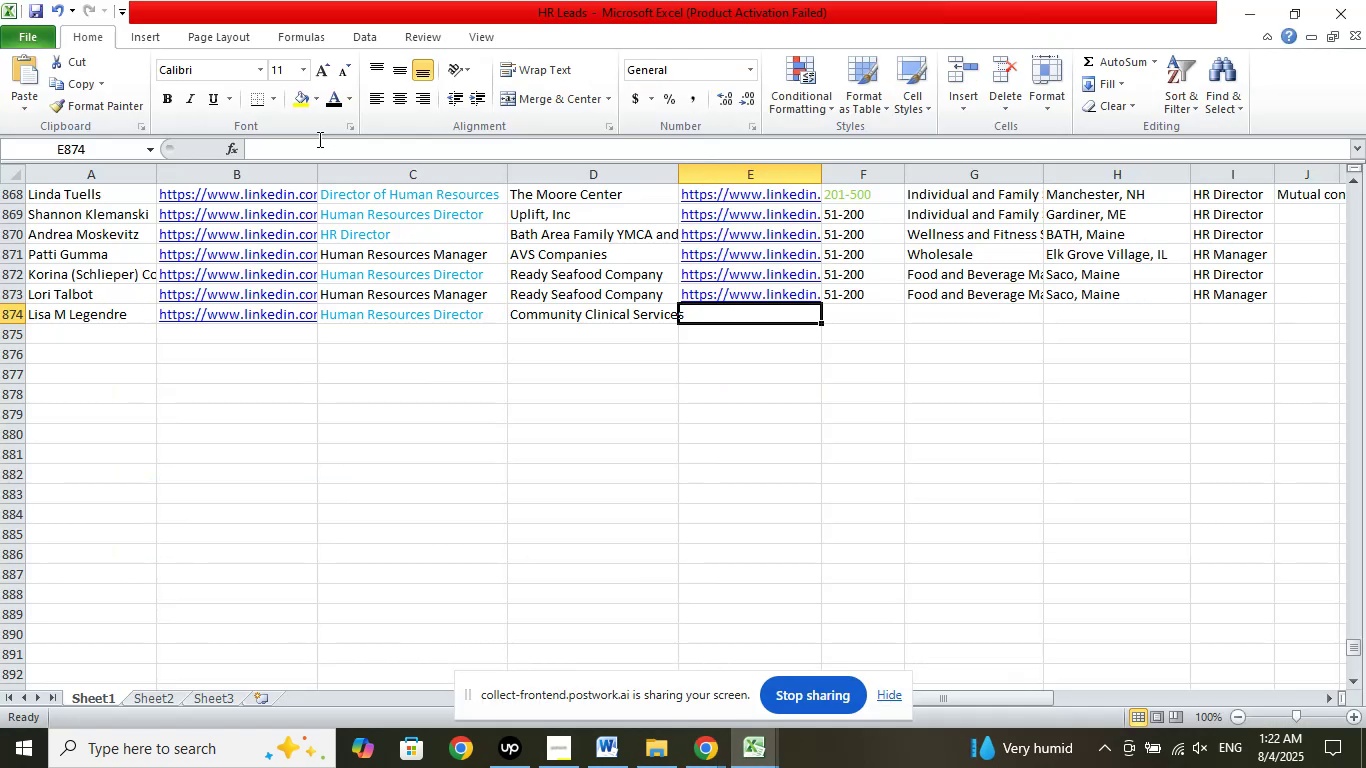 
left_click([316, 139])
 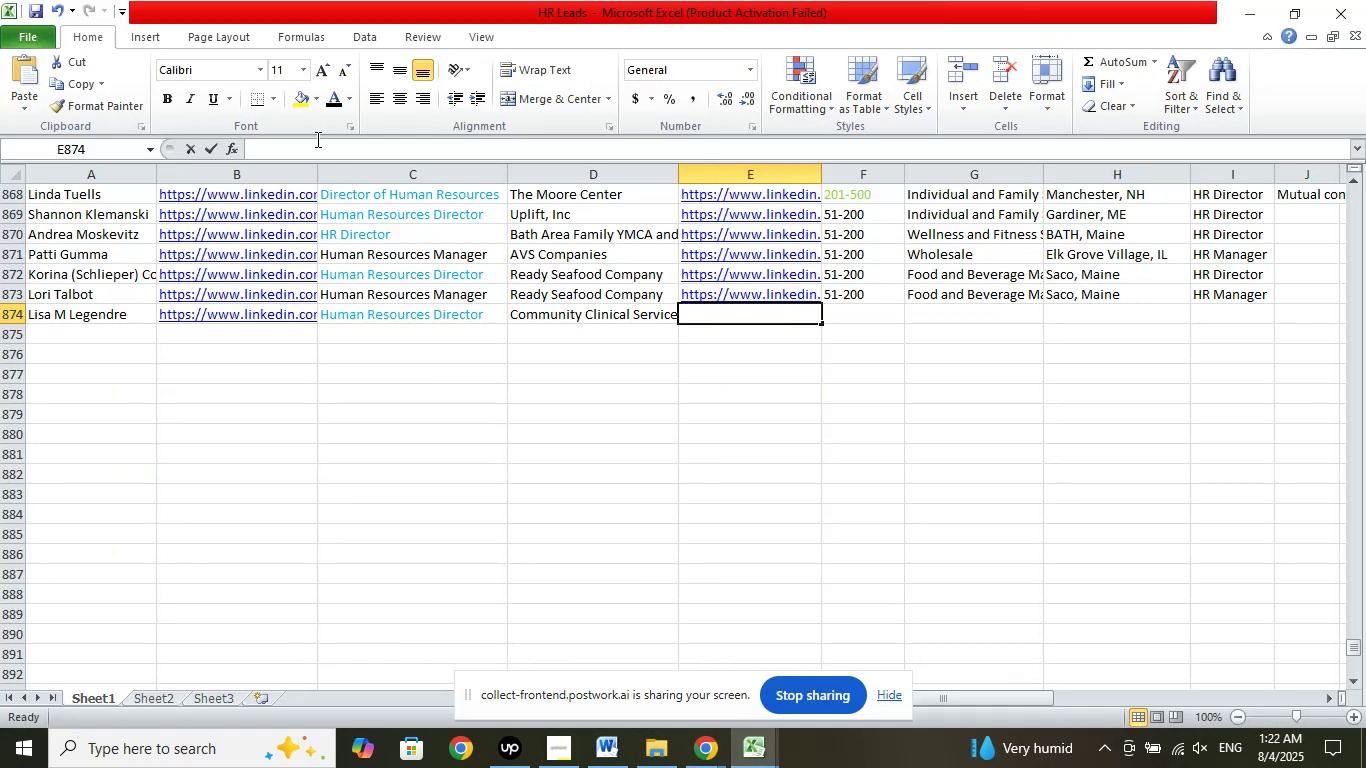 
right_click([316, 139])
 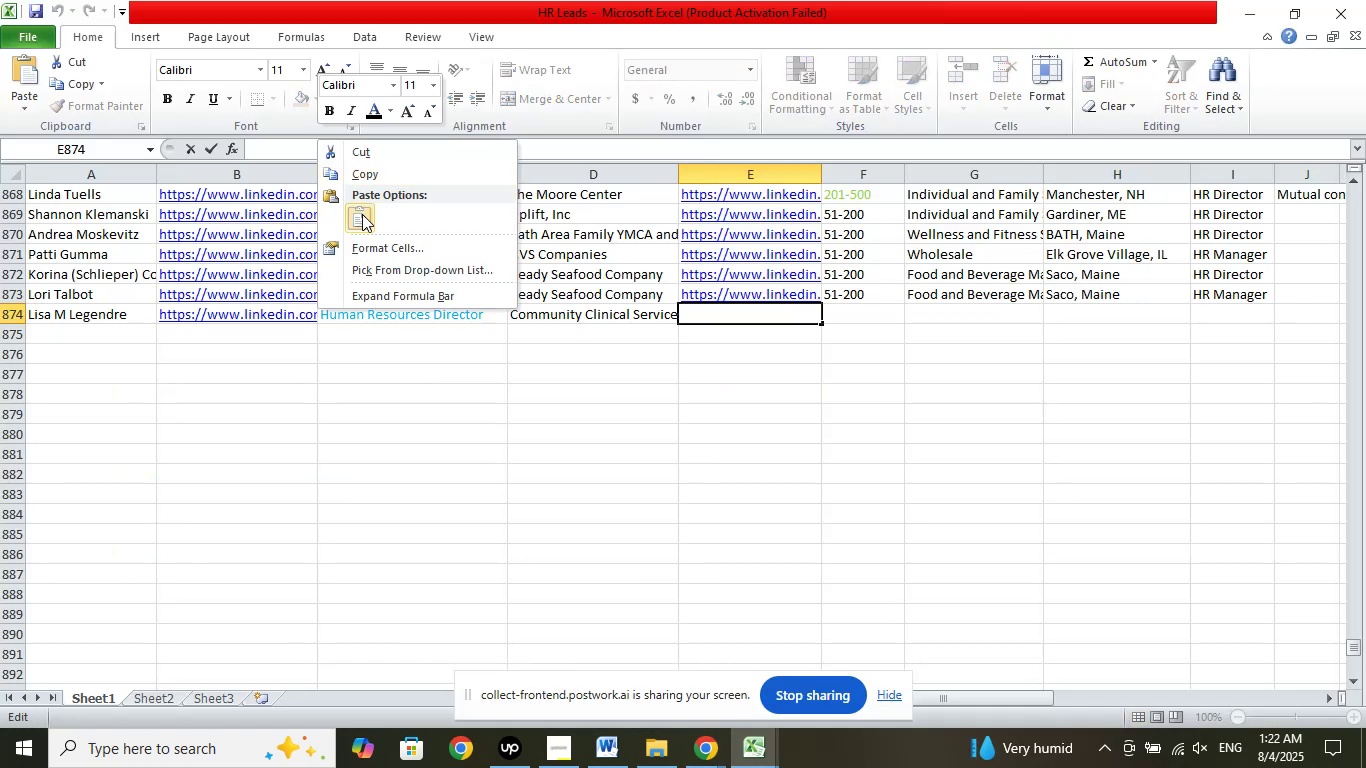 
left_click([362, 214])
 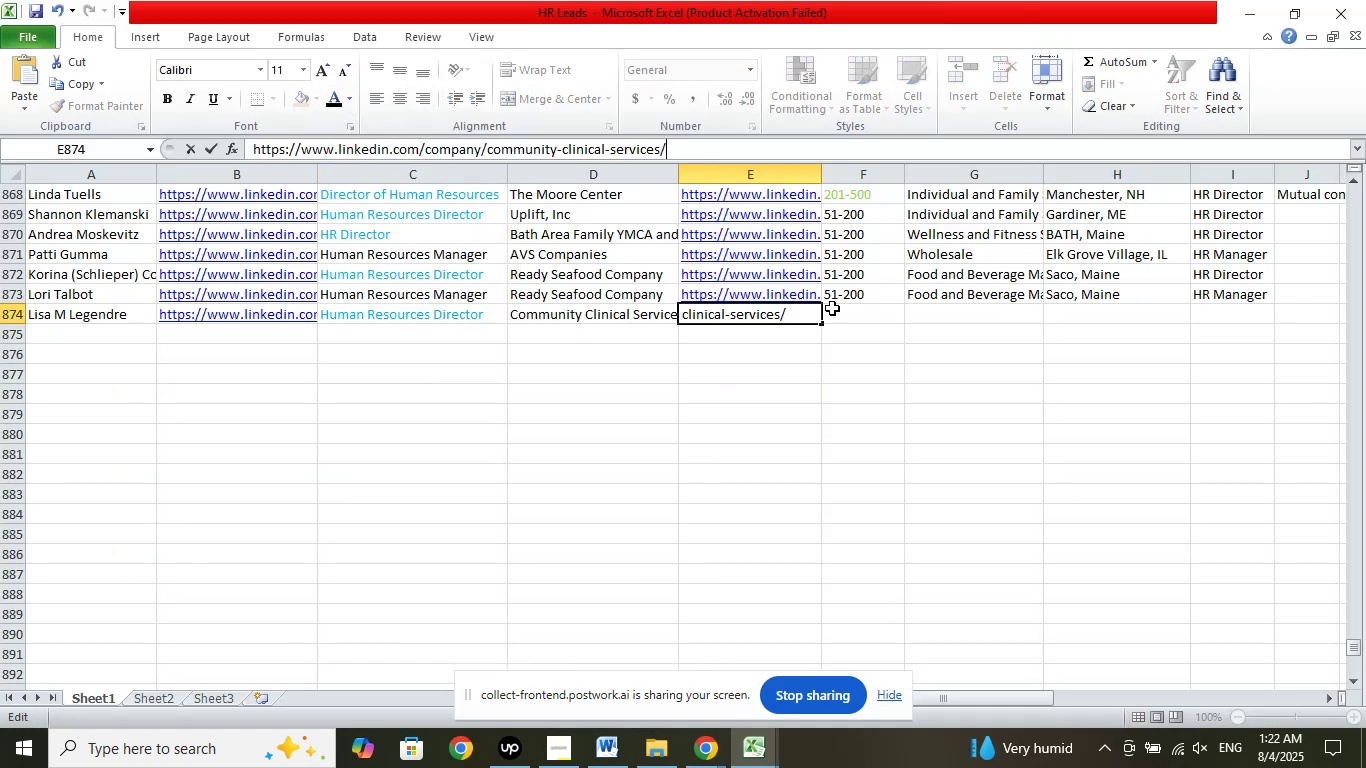 
left_click([840, 308])
 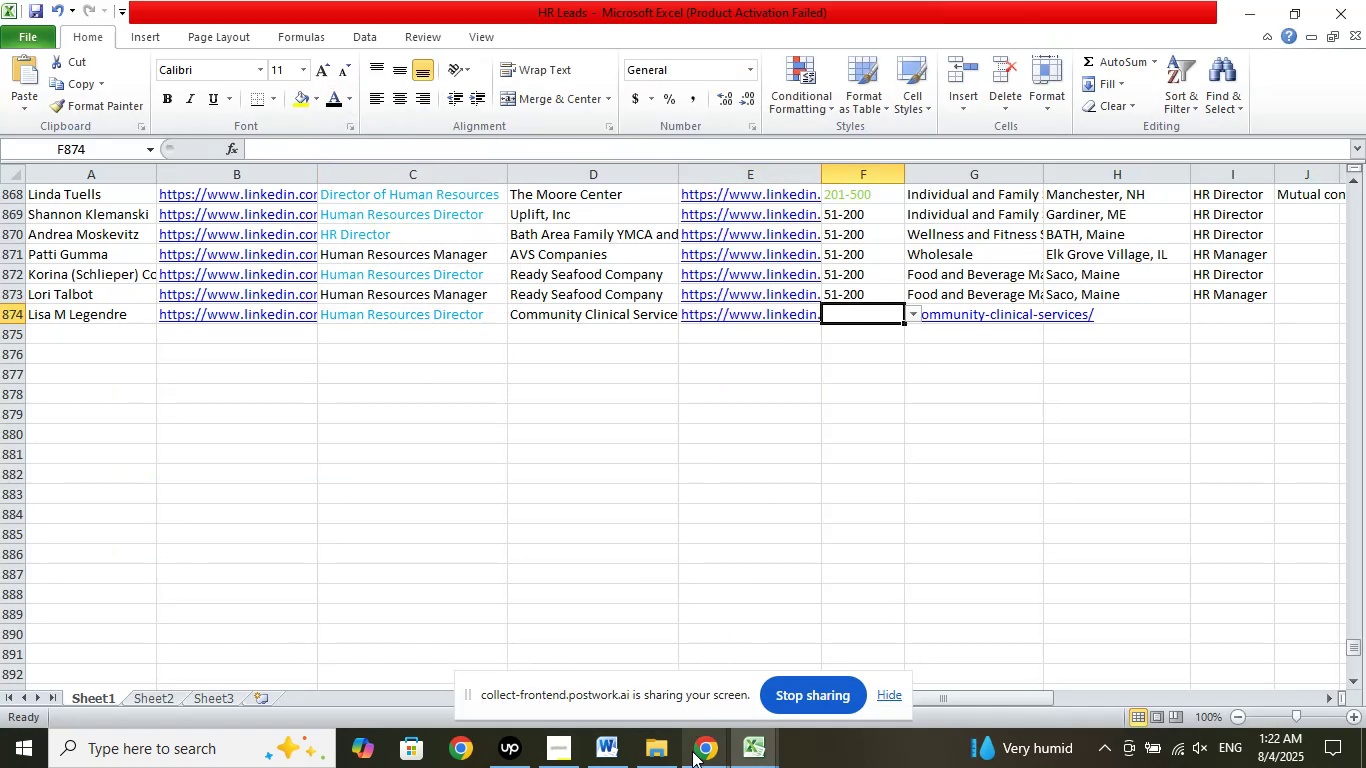 
left_click([696, 752])
 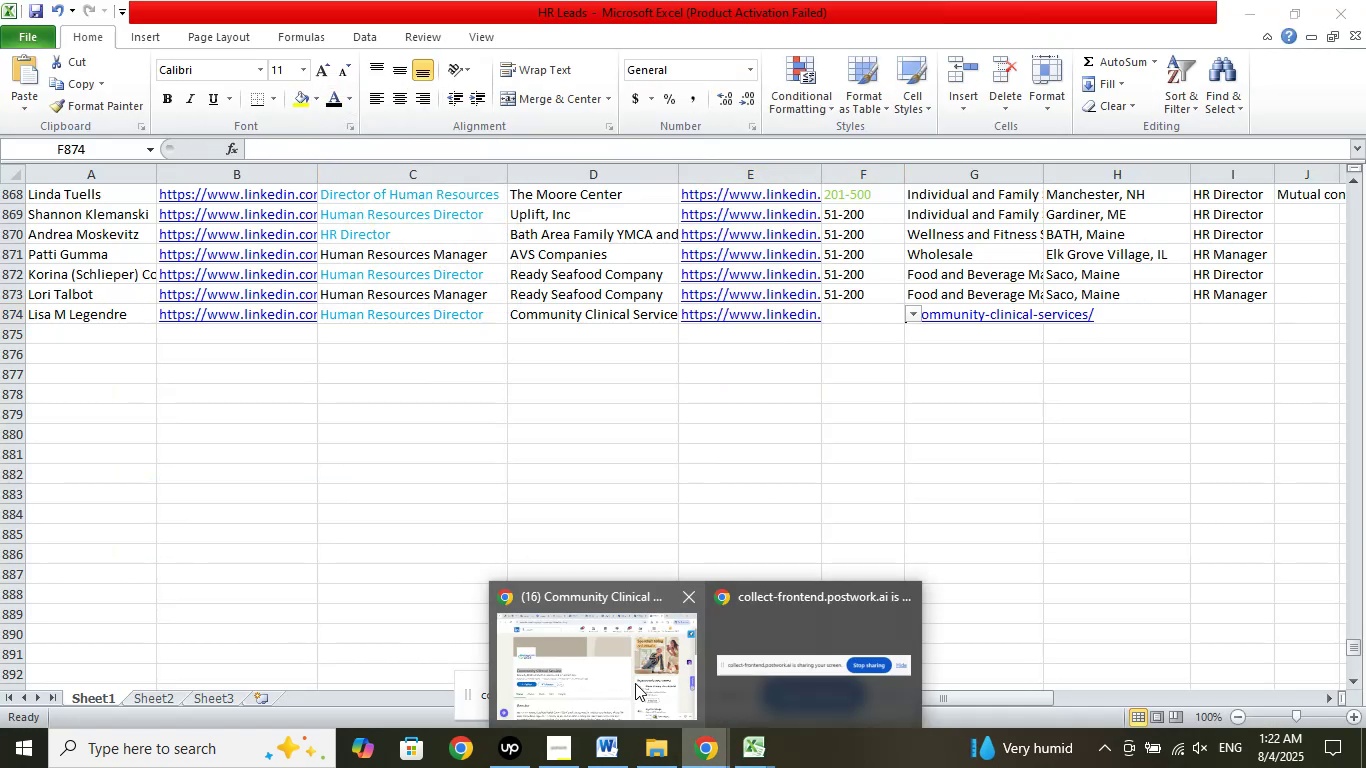 
left_click([634, 680])
 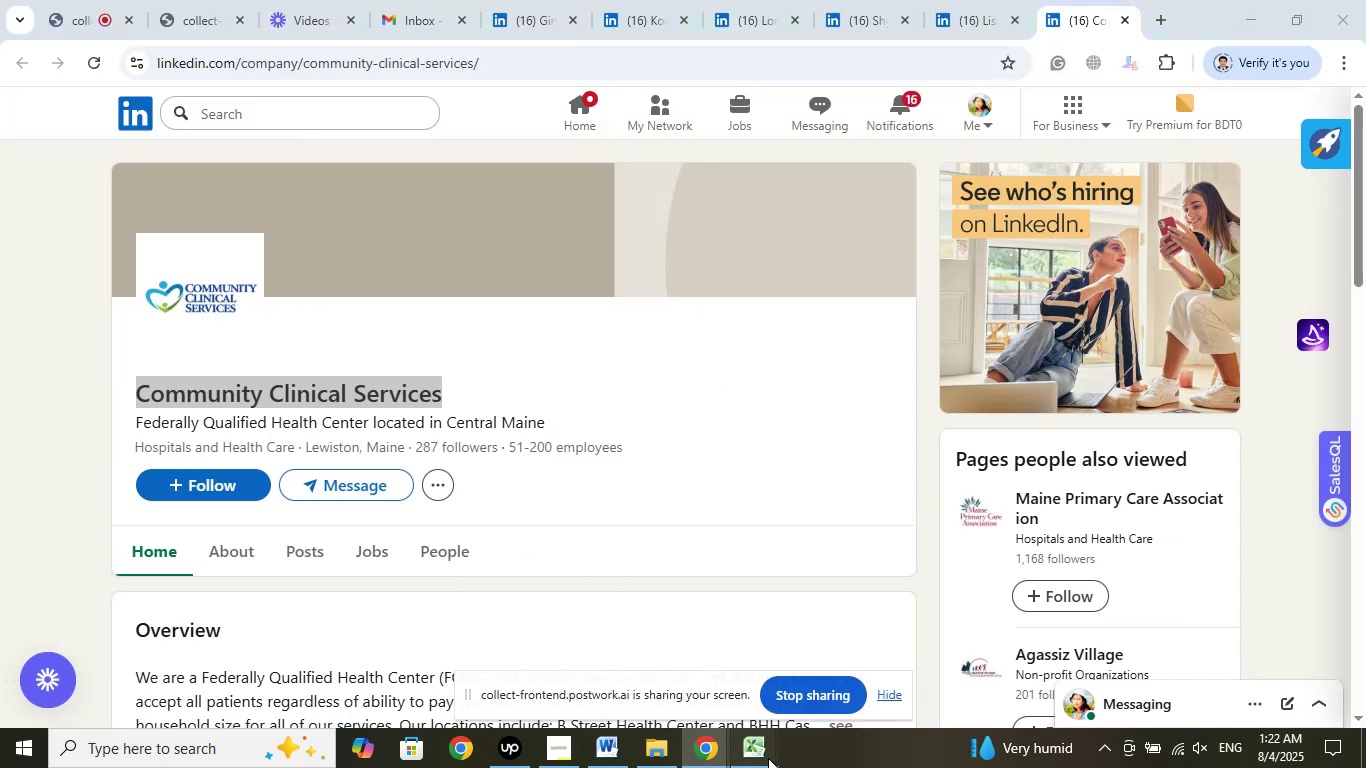 
left_click([715, 670])
 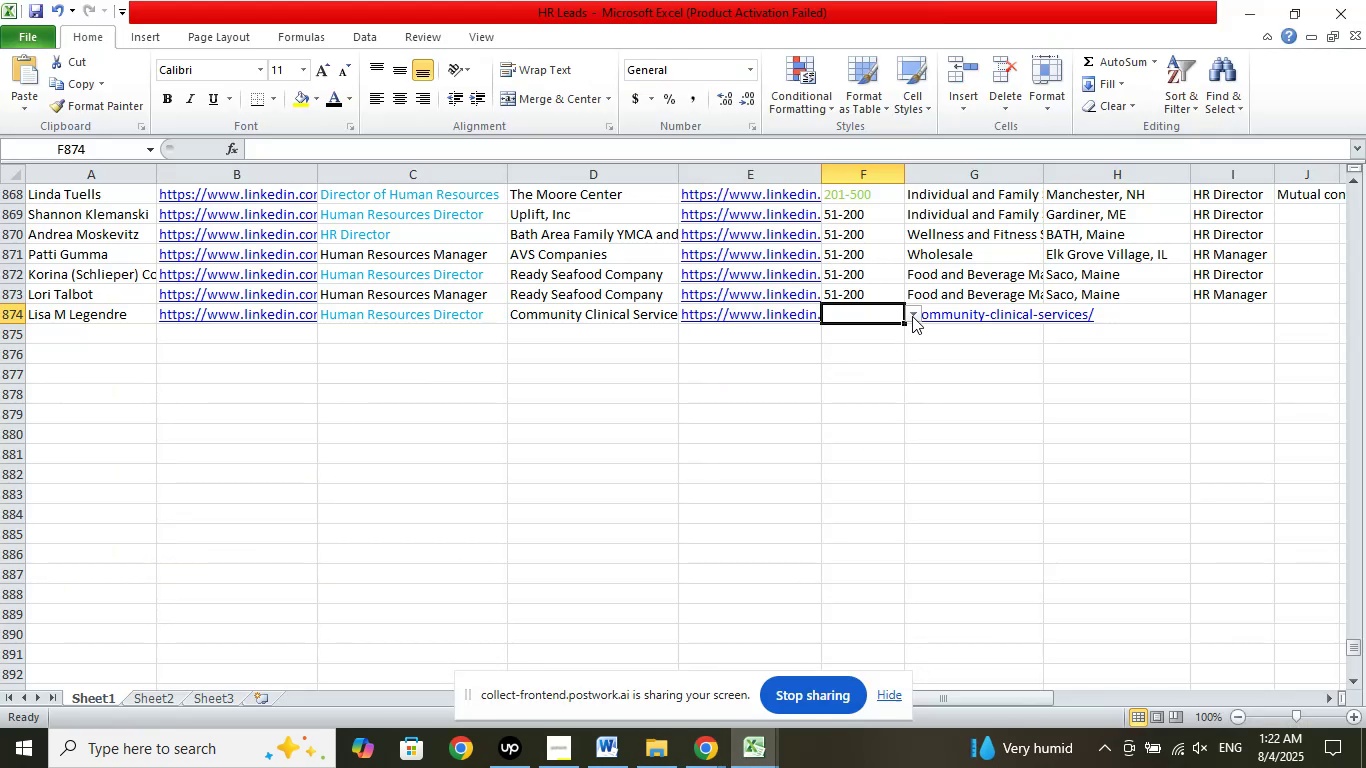 
left_click([912, 312])
 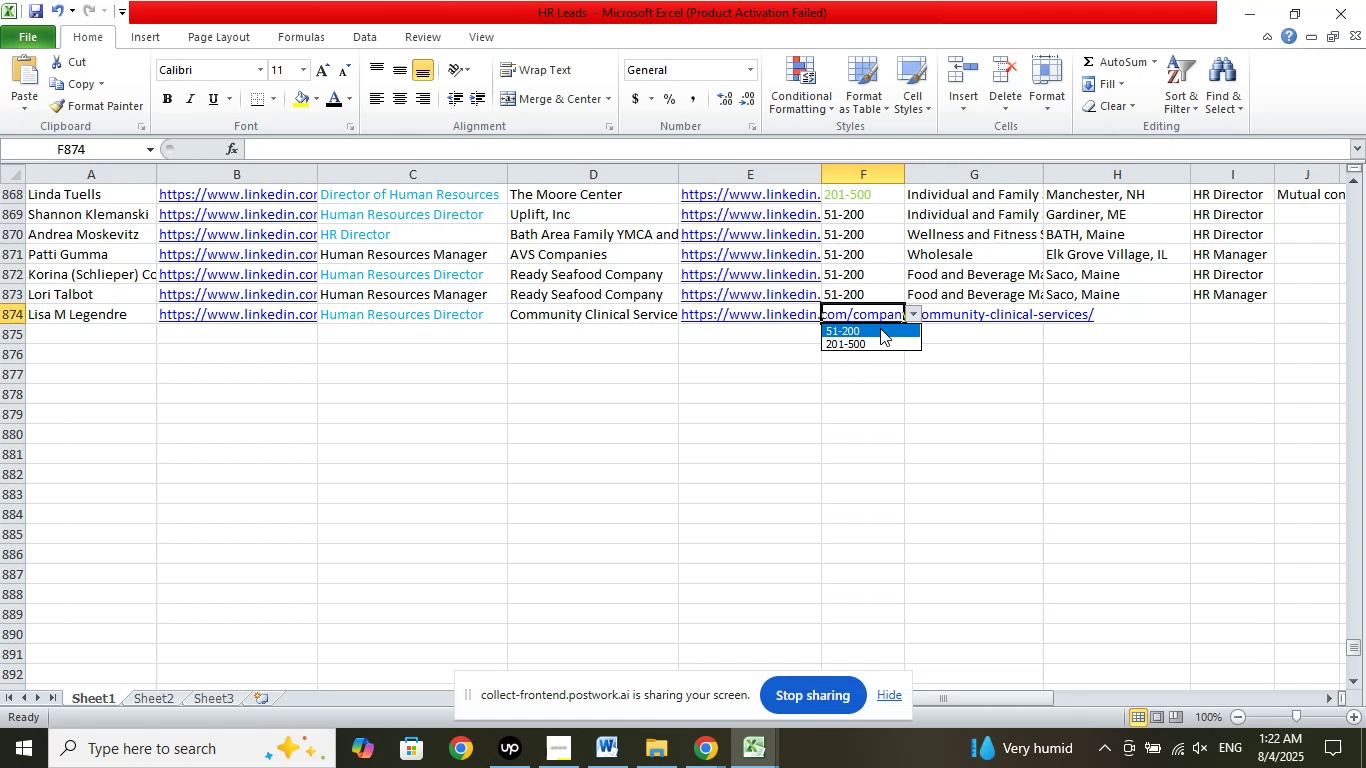 
left_click([880, 328])
 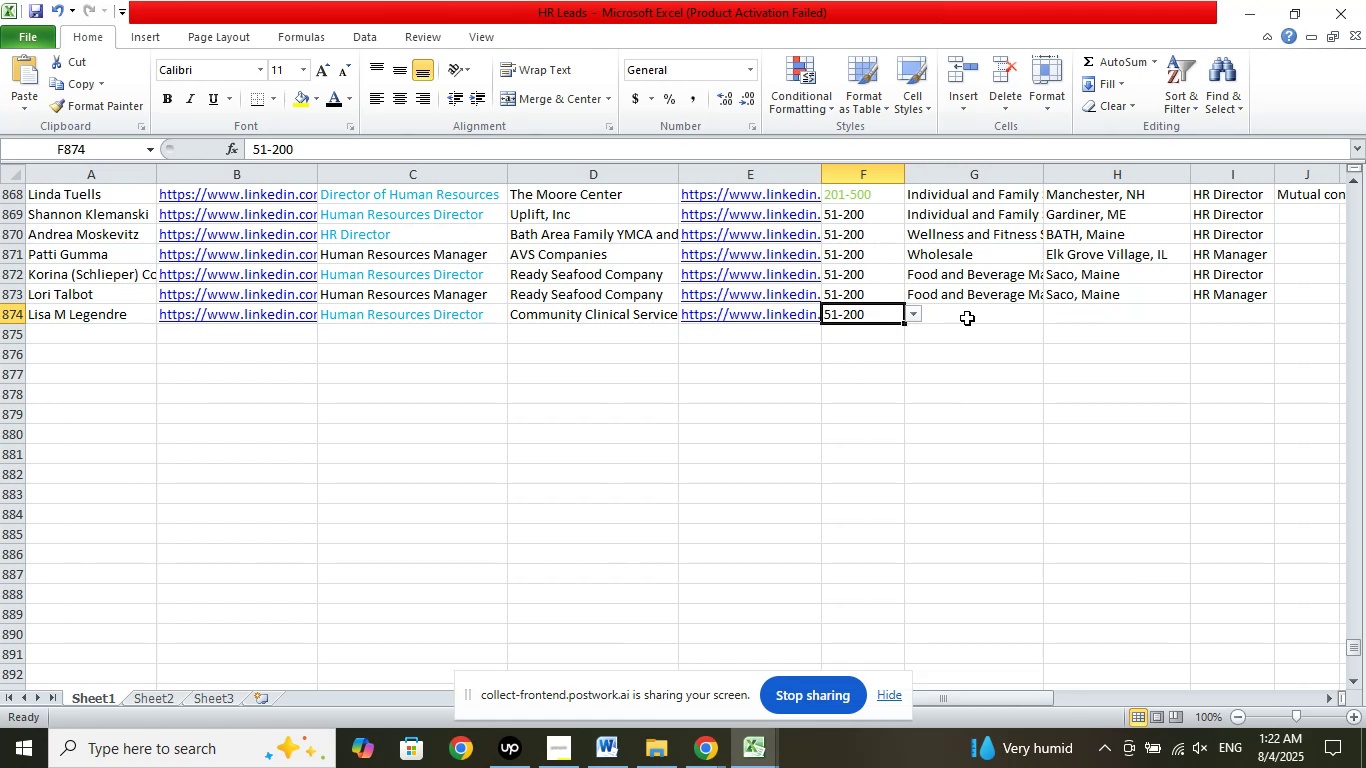 
left_click([967, 318])
 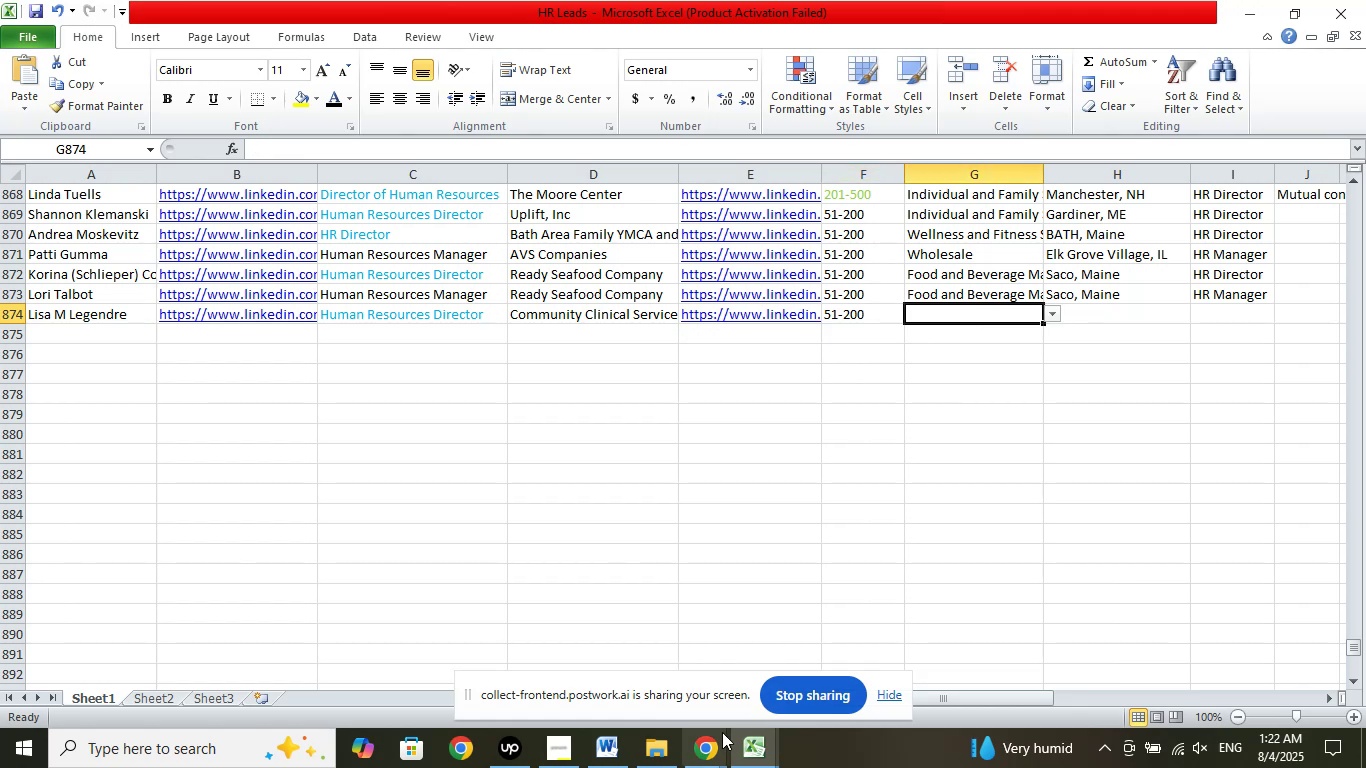 
left_click([710, 746])
 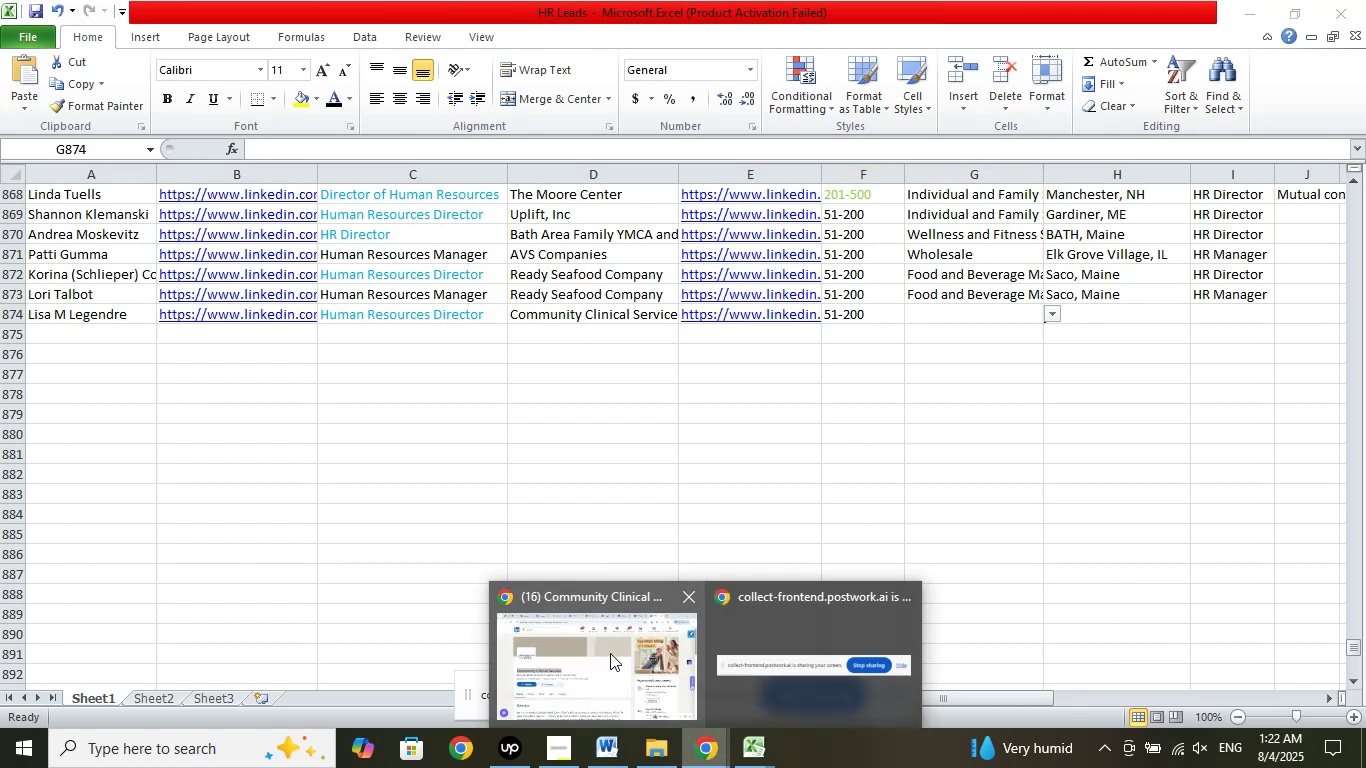 
left_click([610, 653])
 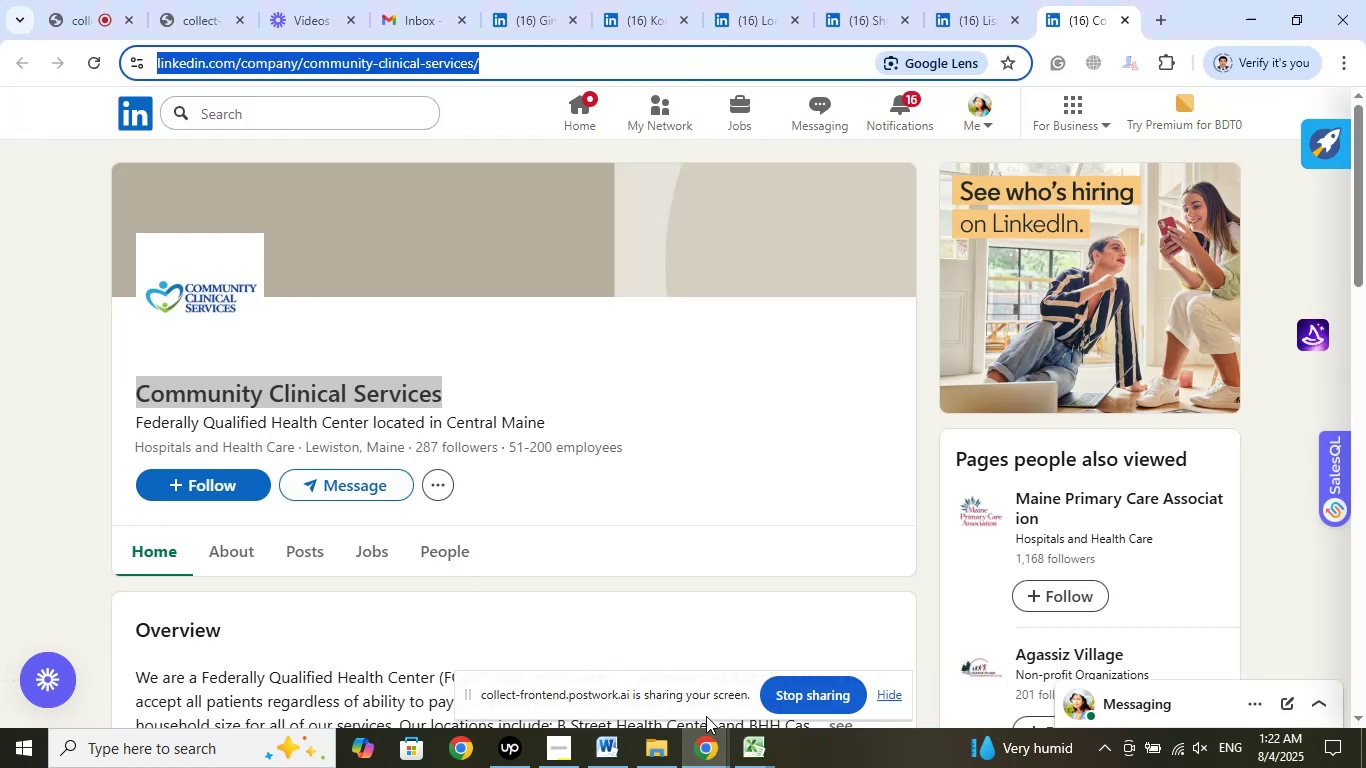 
double_click([692, 675])
 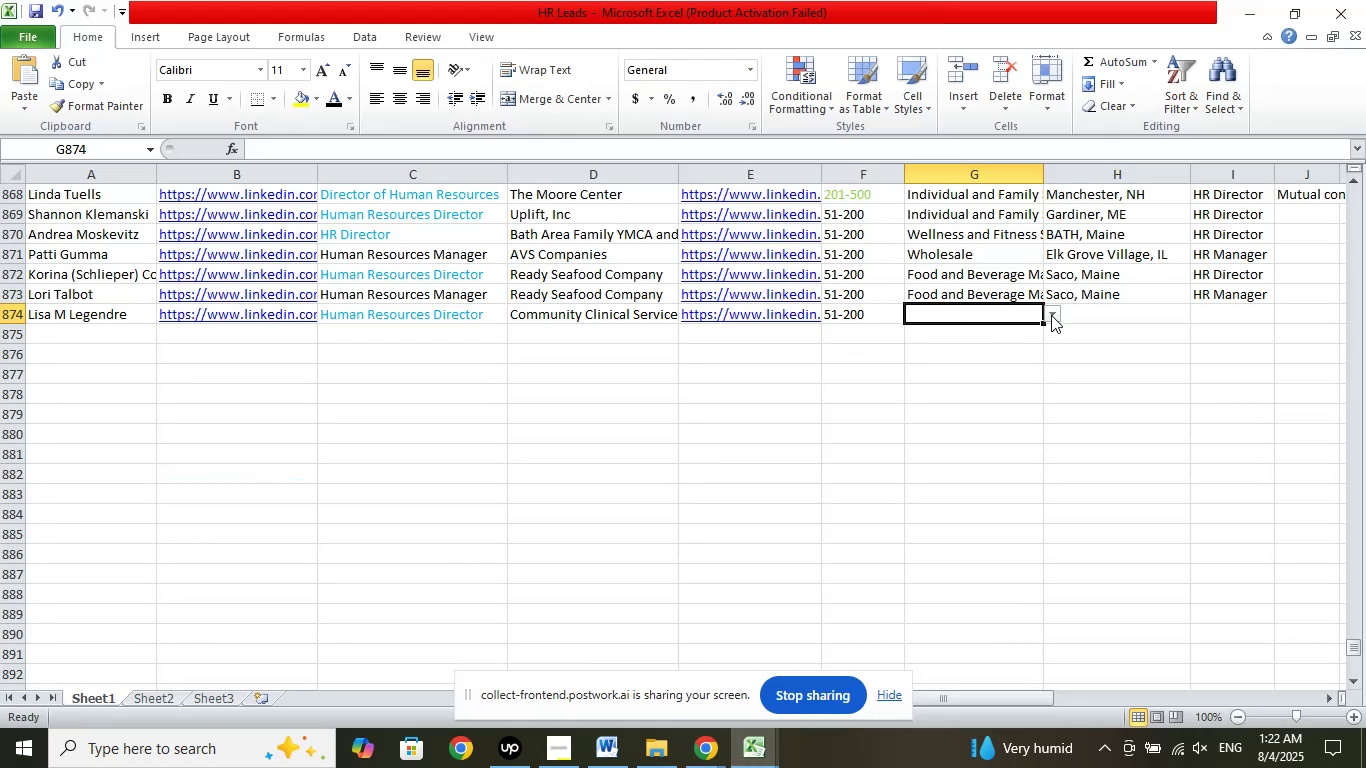 
left_click([1059, 314])
 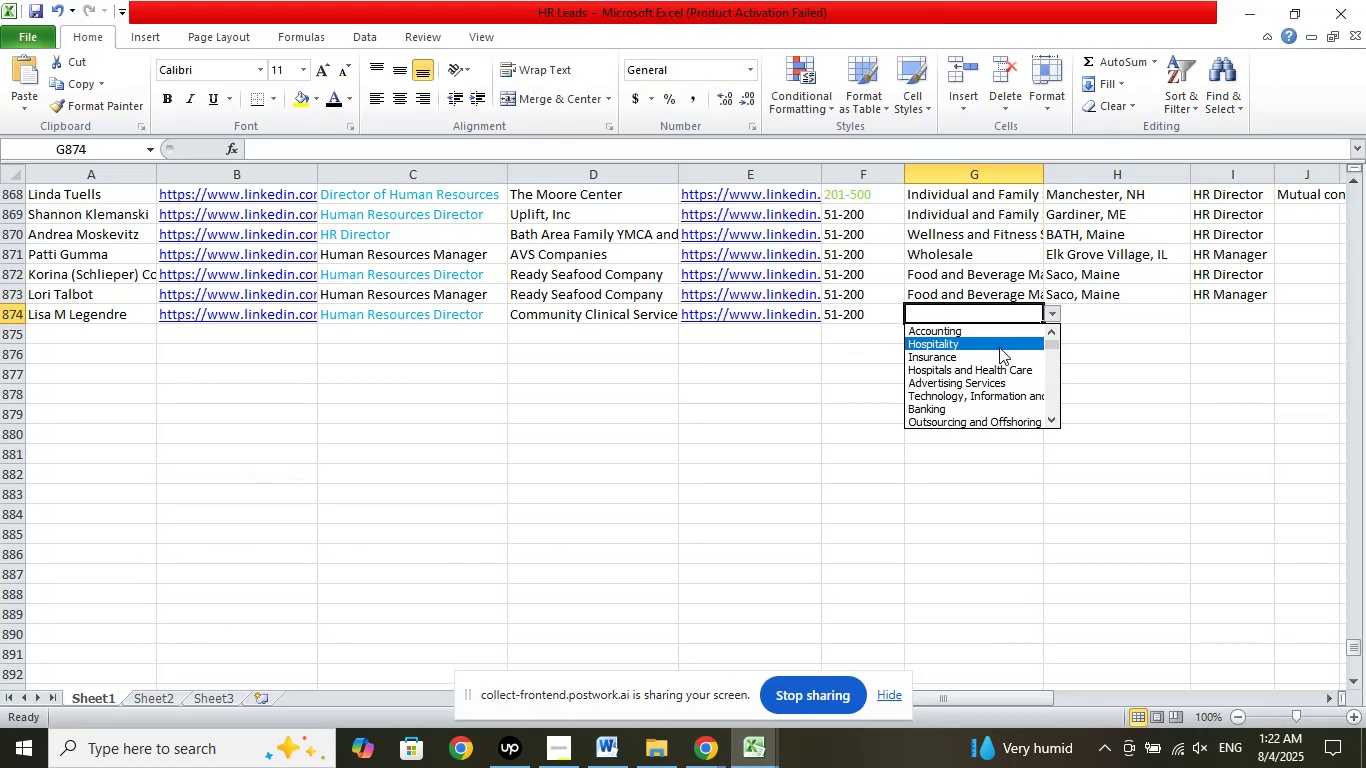 
left_click([997, 364])
 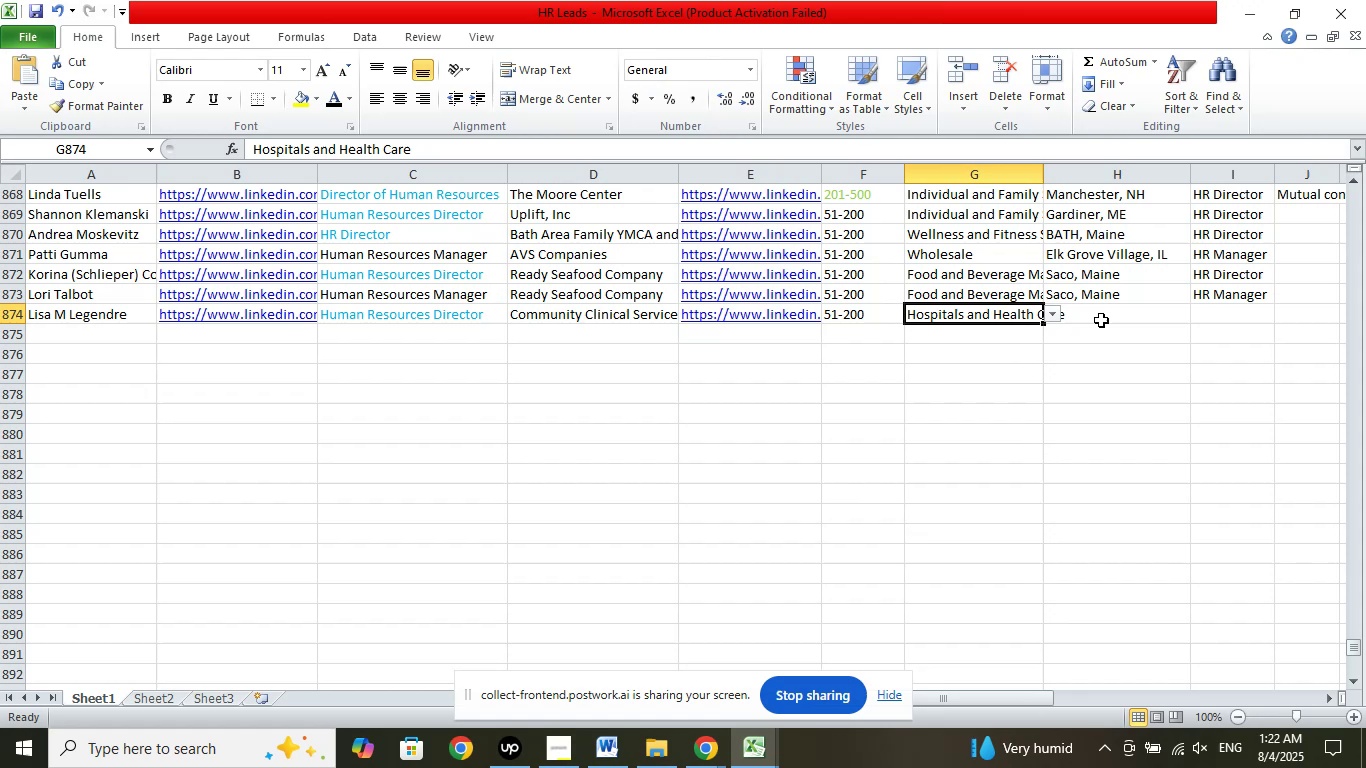 
left_click([1101, 318])
 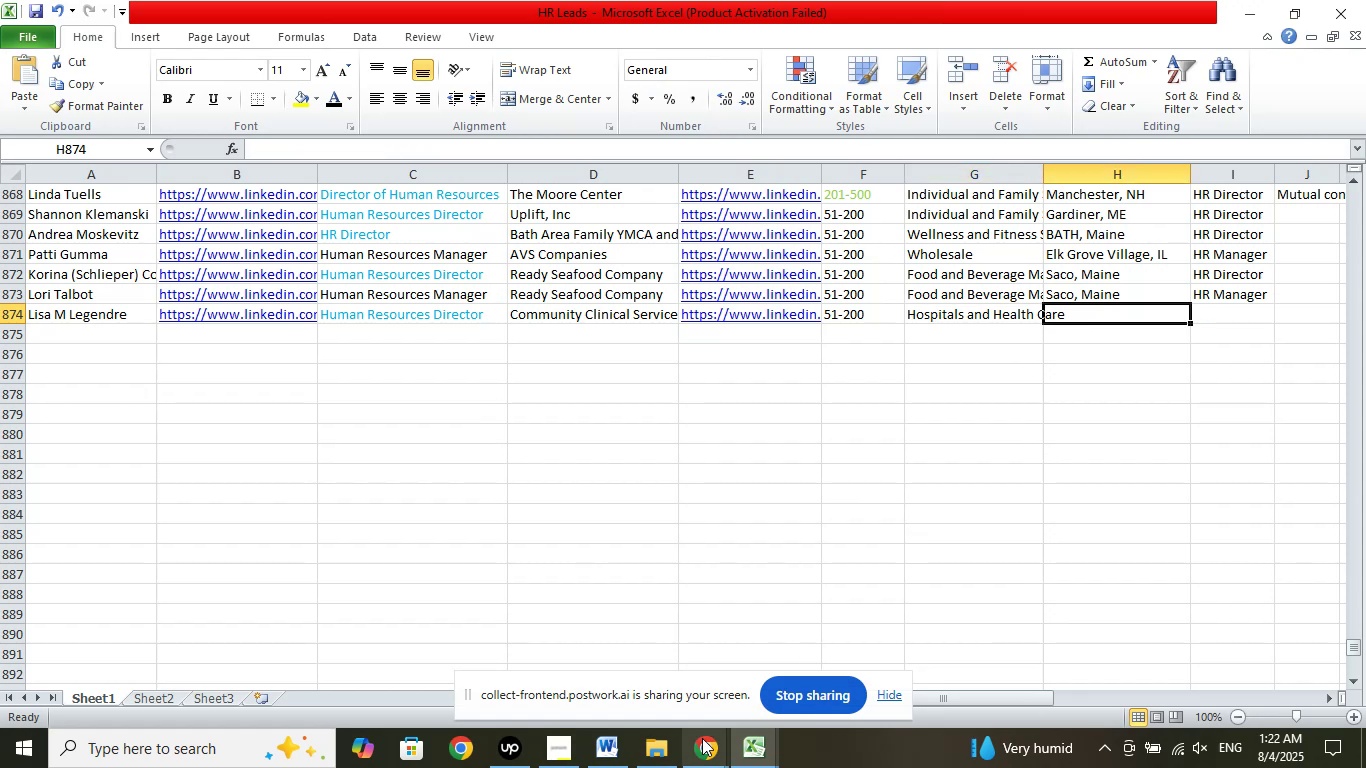 
left_click([699, 747])
 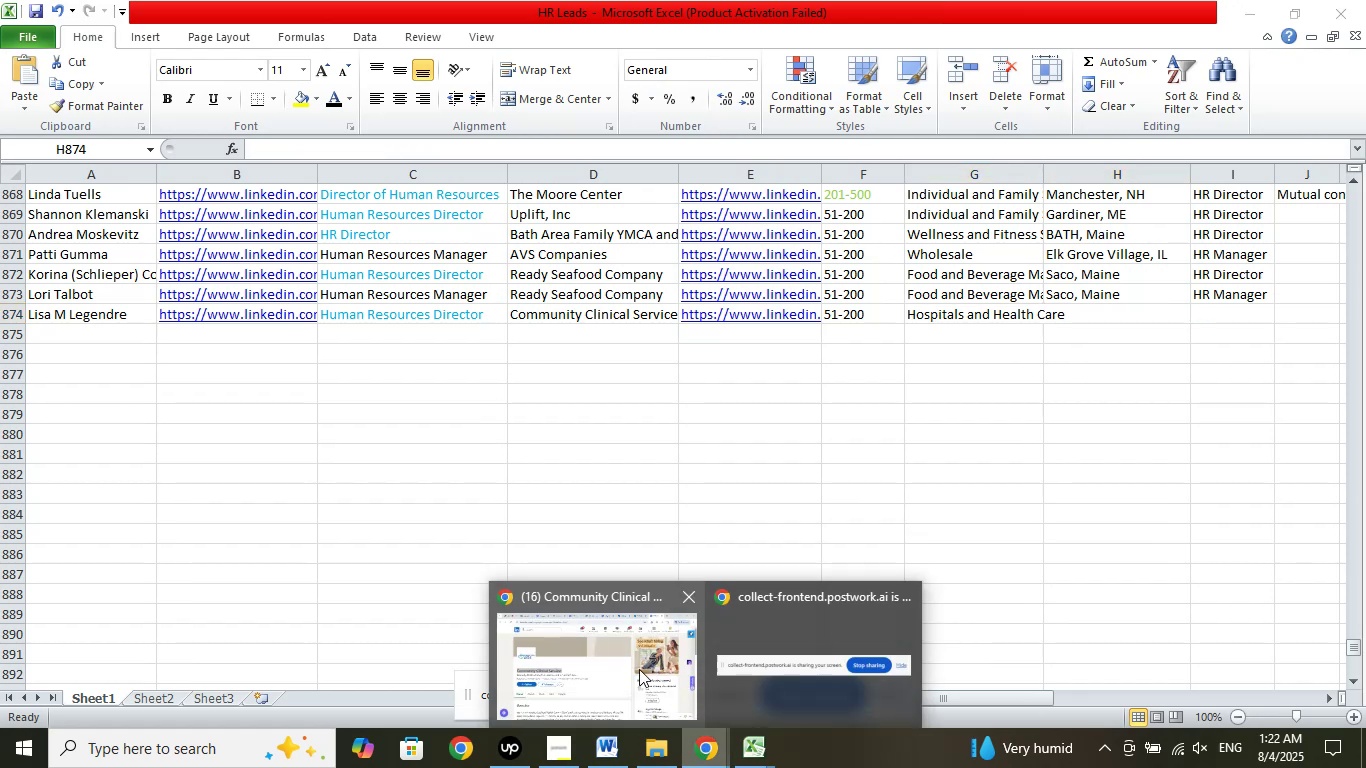 
left_click([630, 663])
 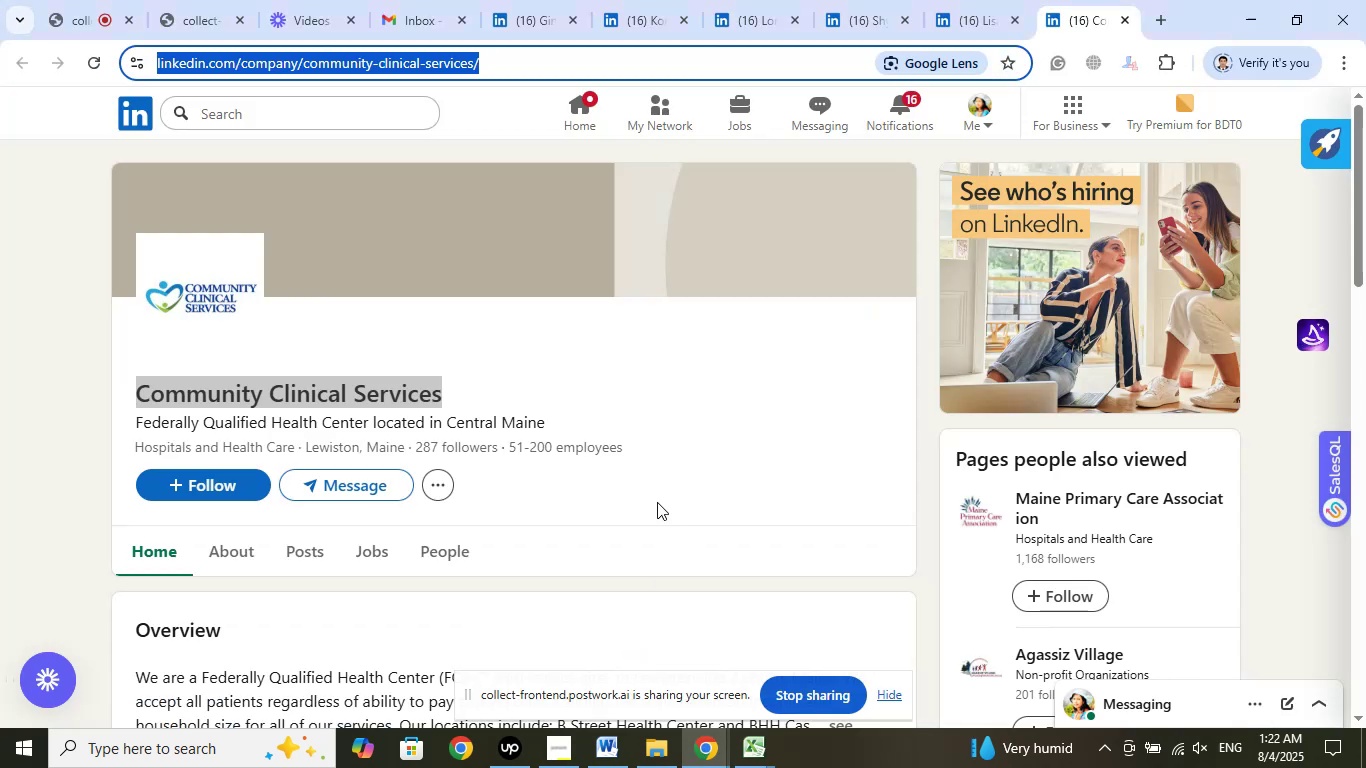 
left_click_drag(start_coordinate=[307, 444], to_coordinate=[402, 444])
 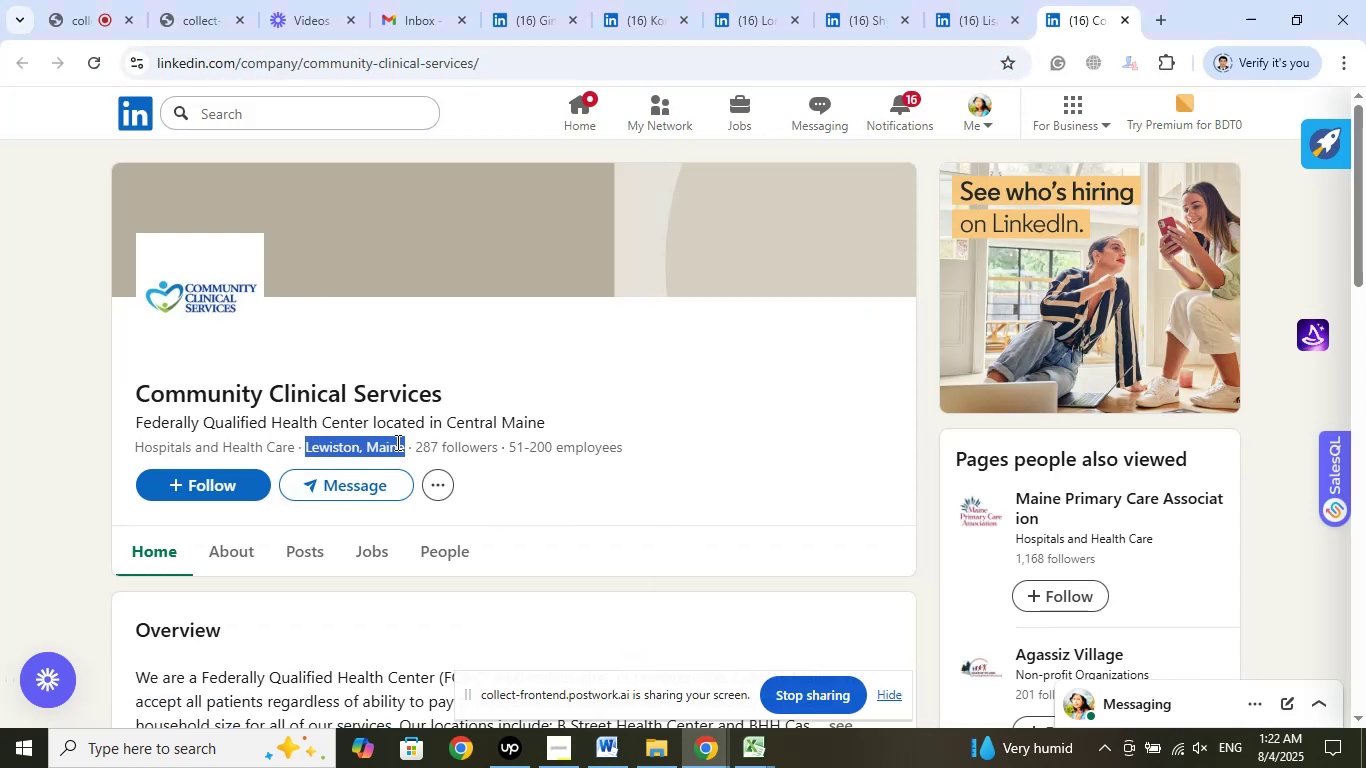 
right_click([394, 441])
 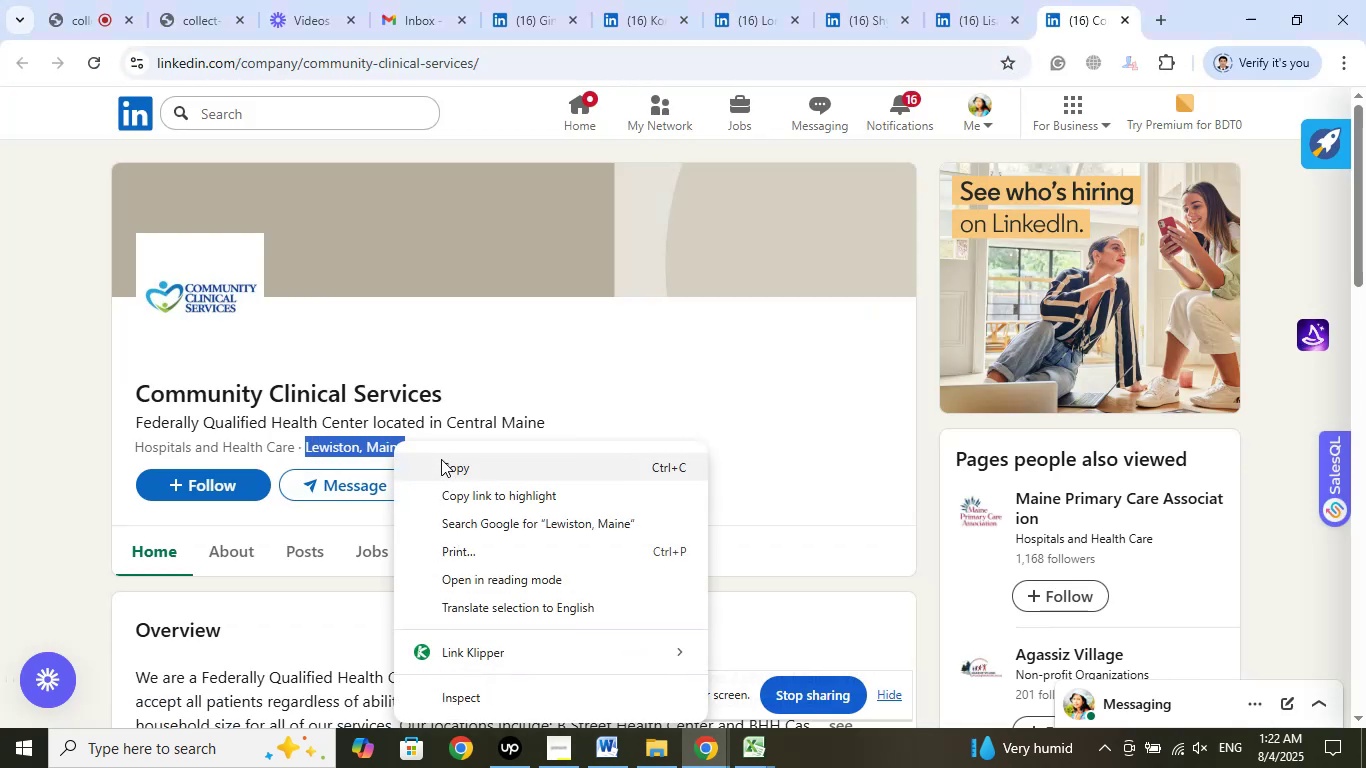 
left_click([441, 459])
 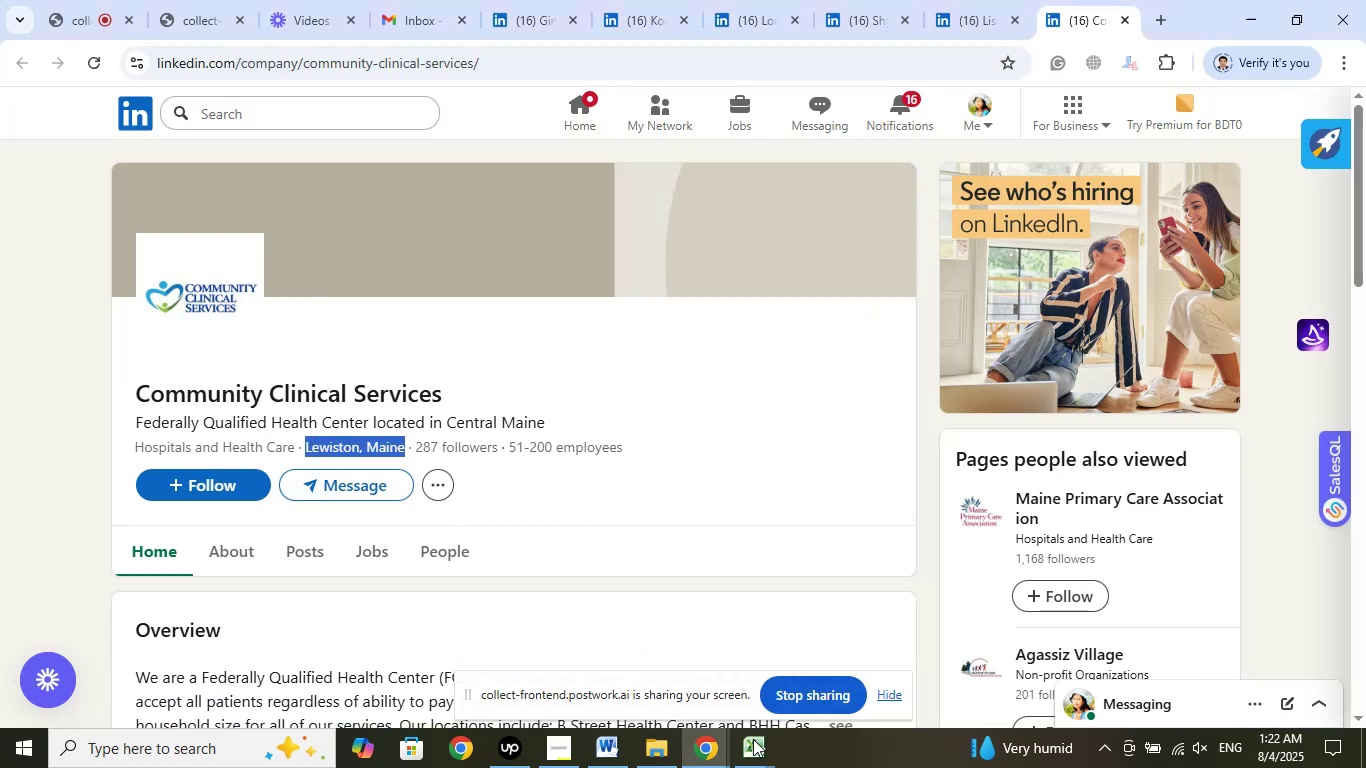 
left_click([755, 751])
 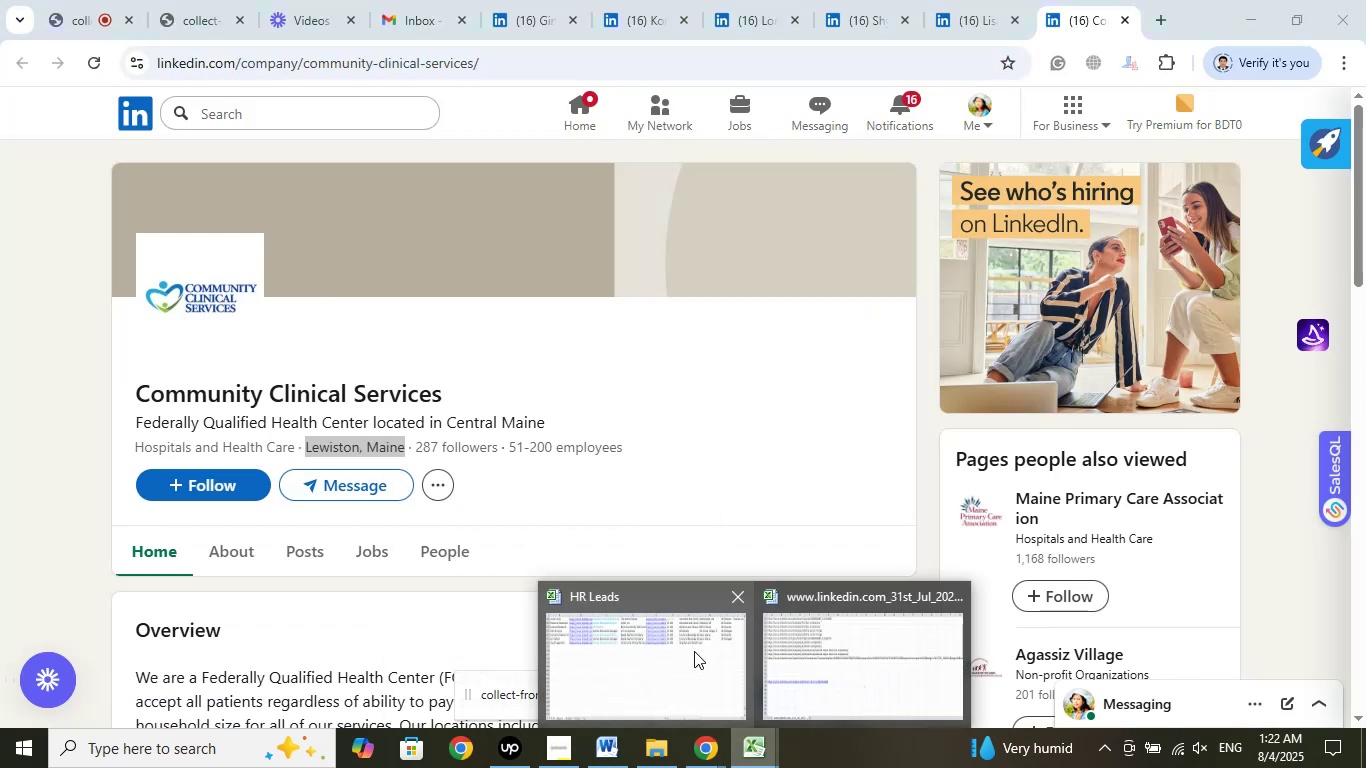 
left_click([694, 651])
 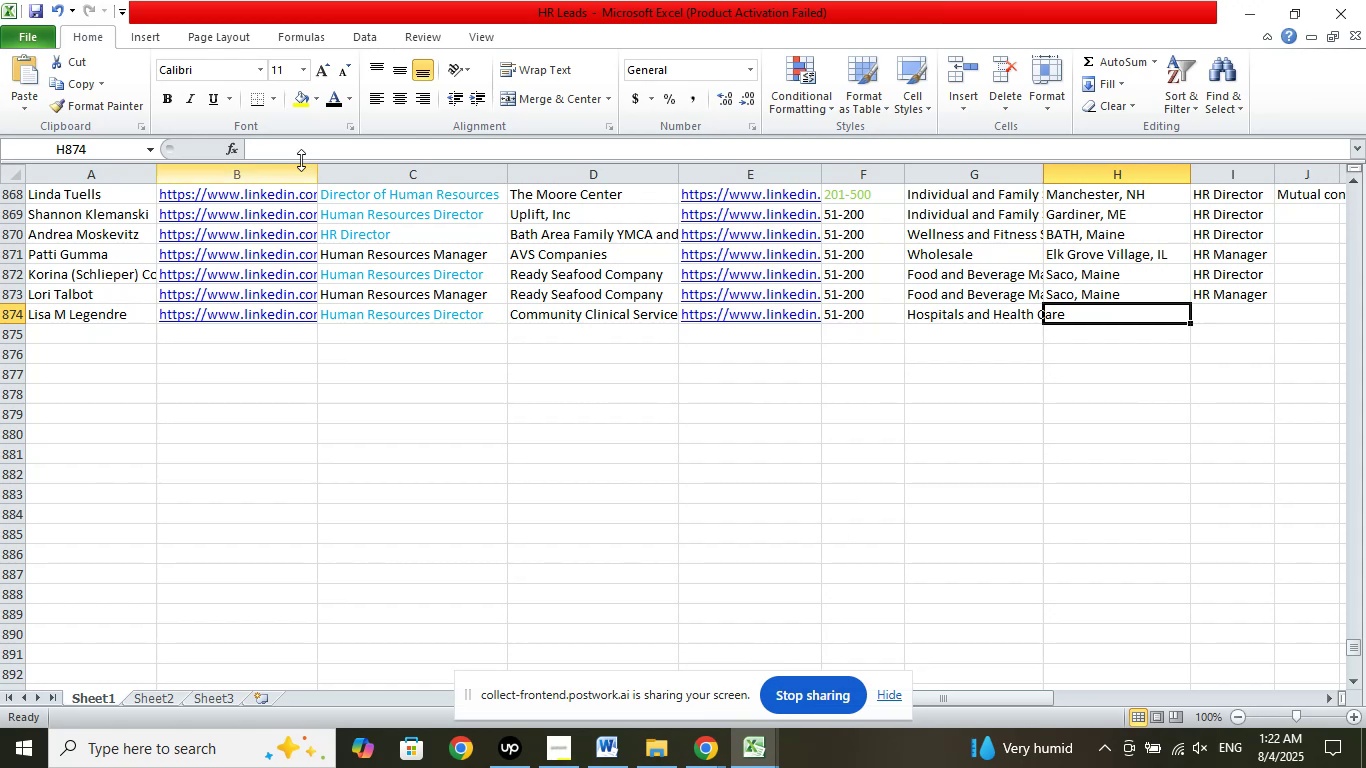 
left_click([292, 149])
 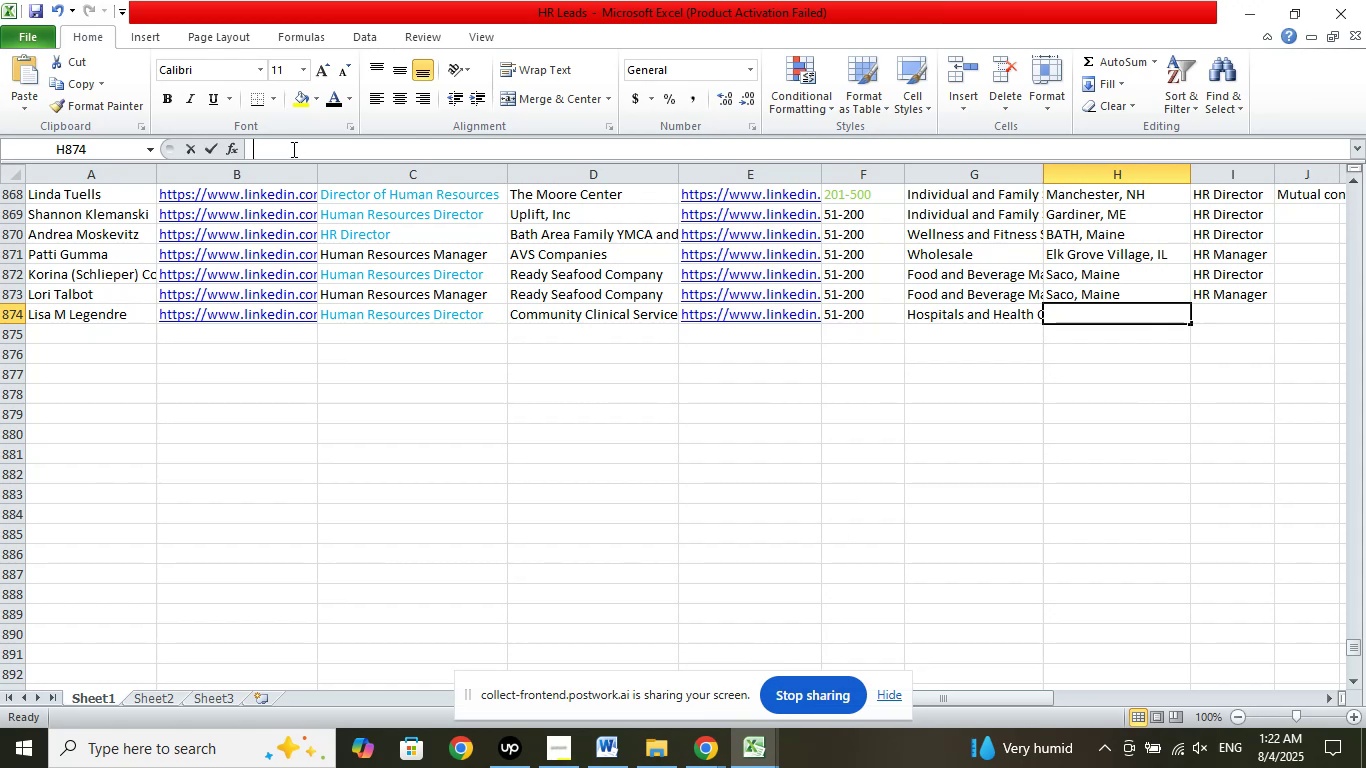 
right_click([292, 149])
 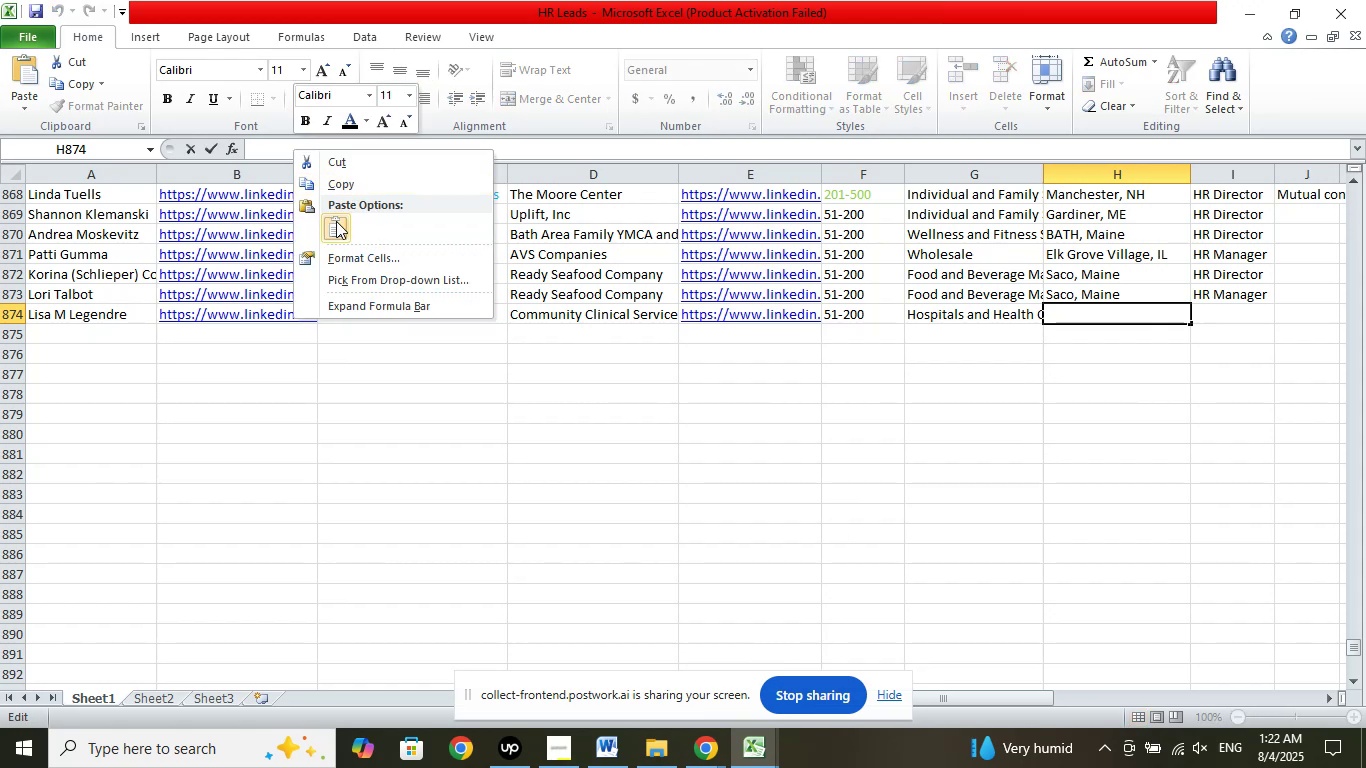 
left_click([336, 224])
 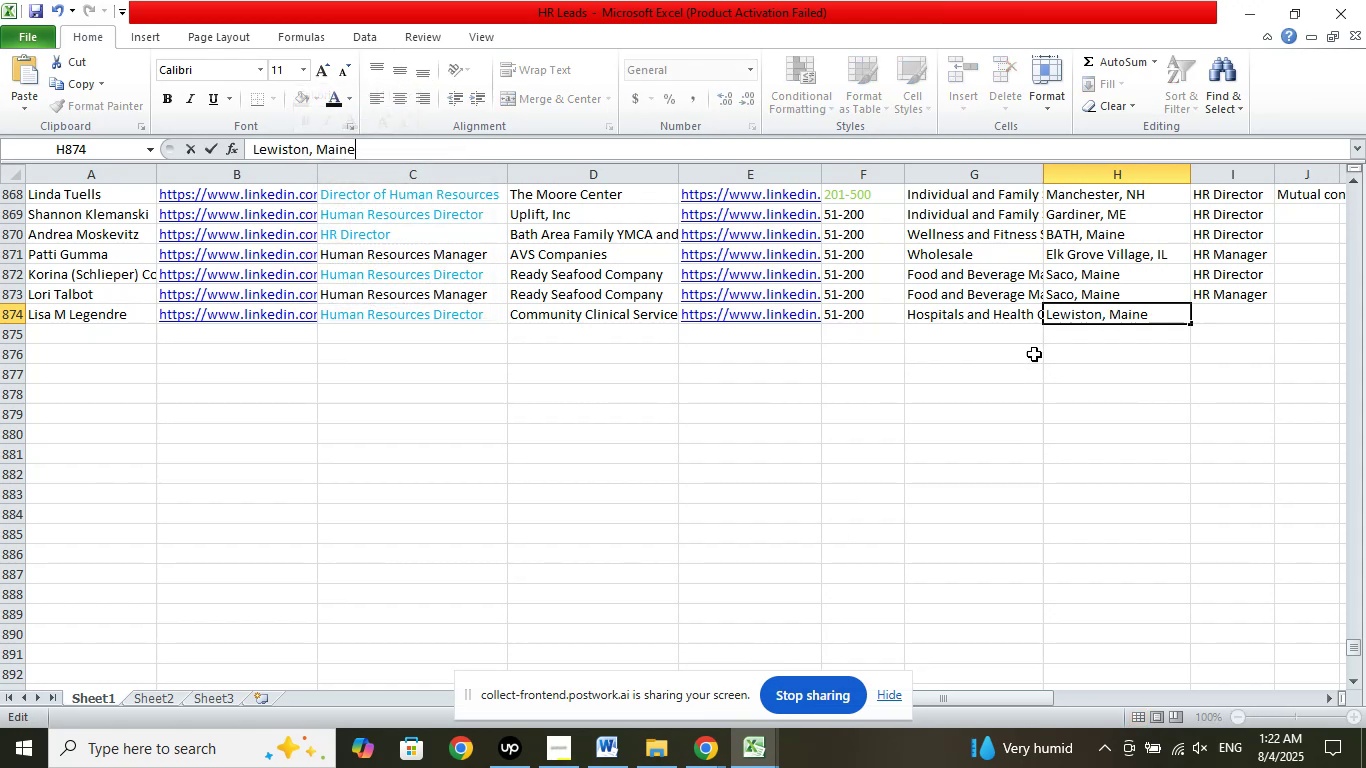 
left_click([1039, 354])
 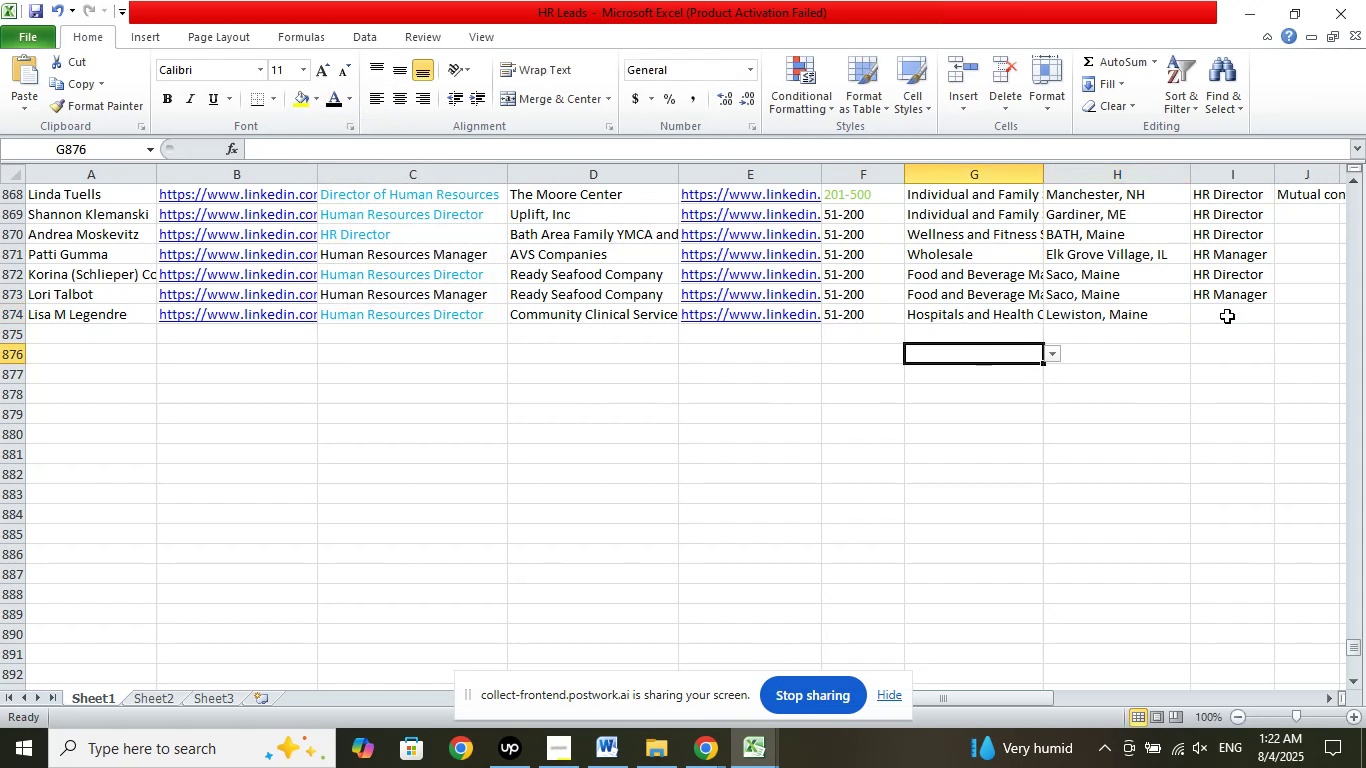 
left_click([1227, 316])
 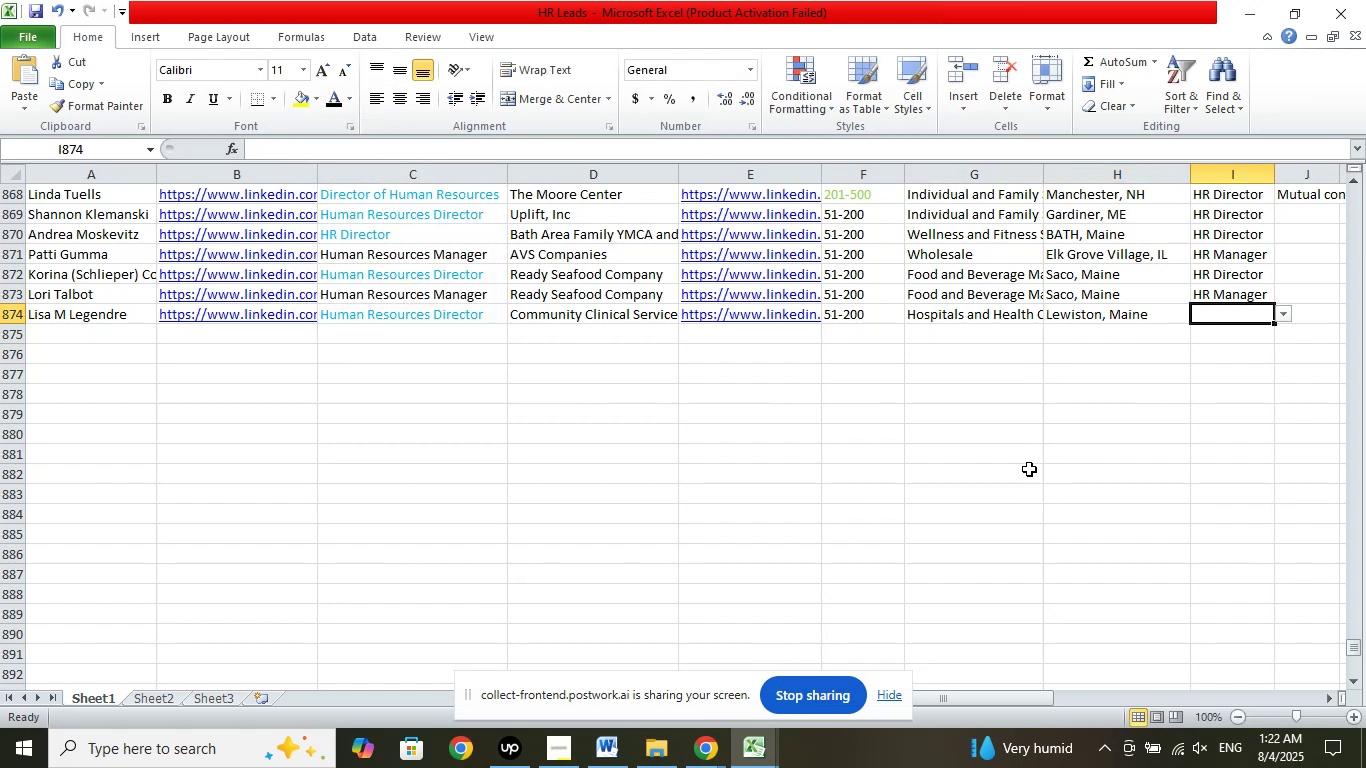 
wait(7.58)
 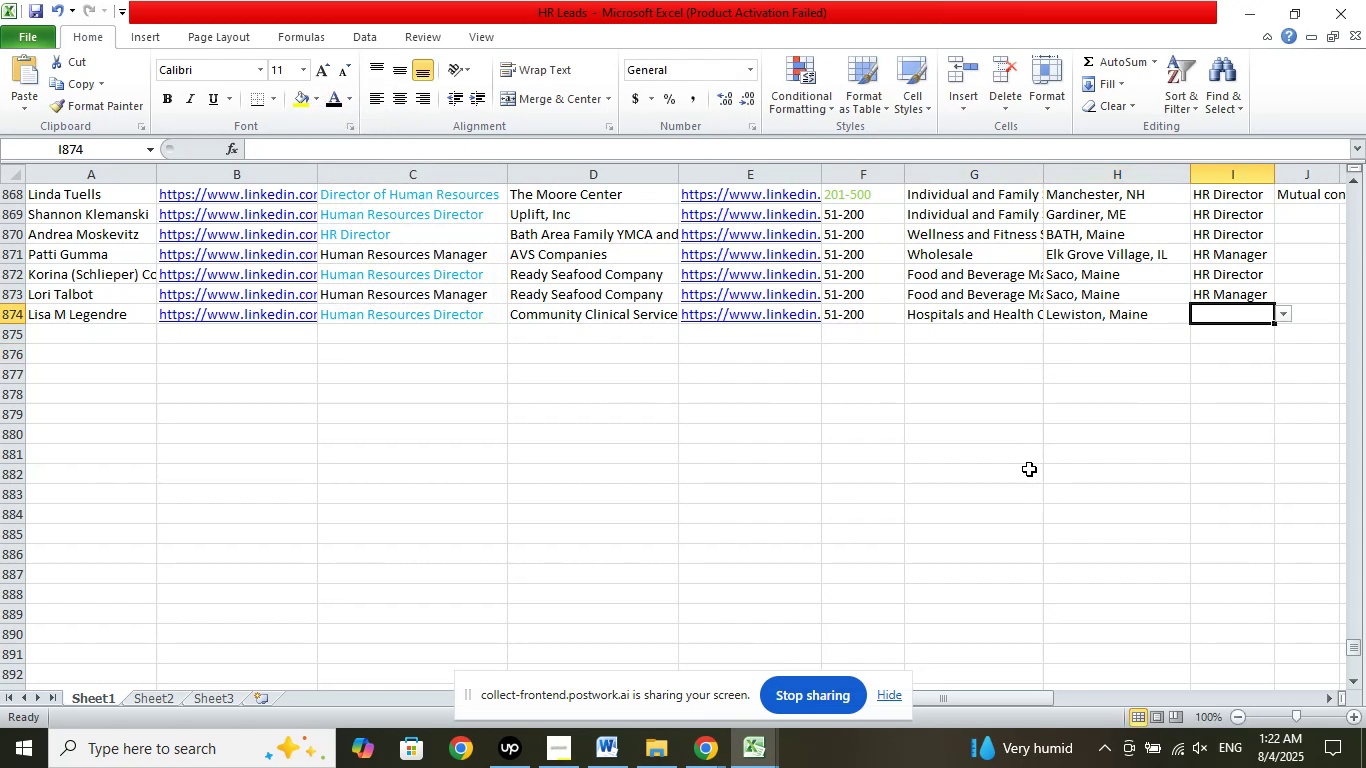 
left_click([1285, 317])
 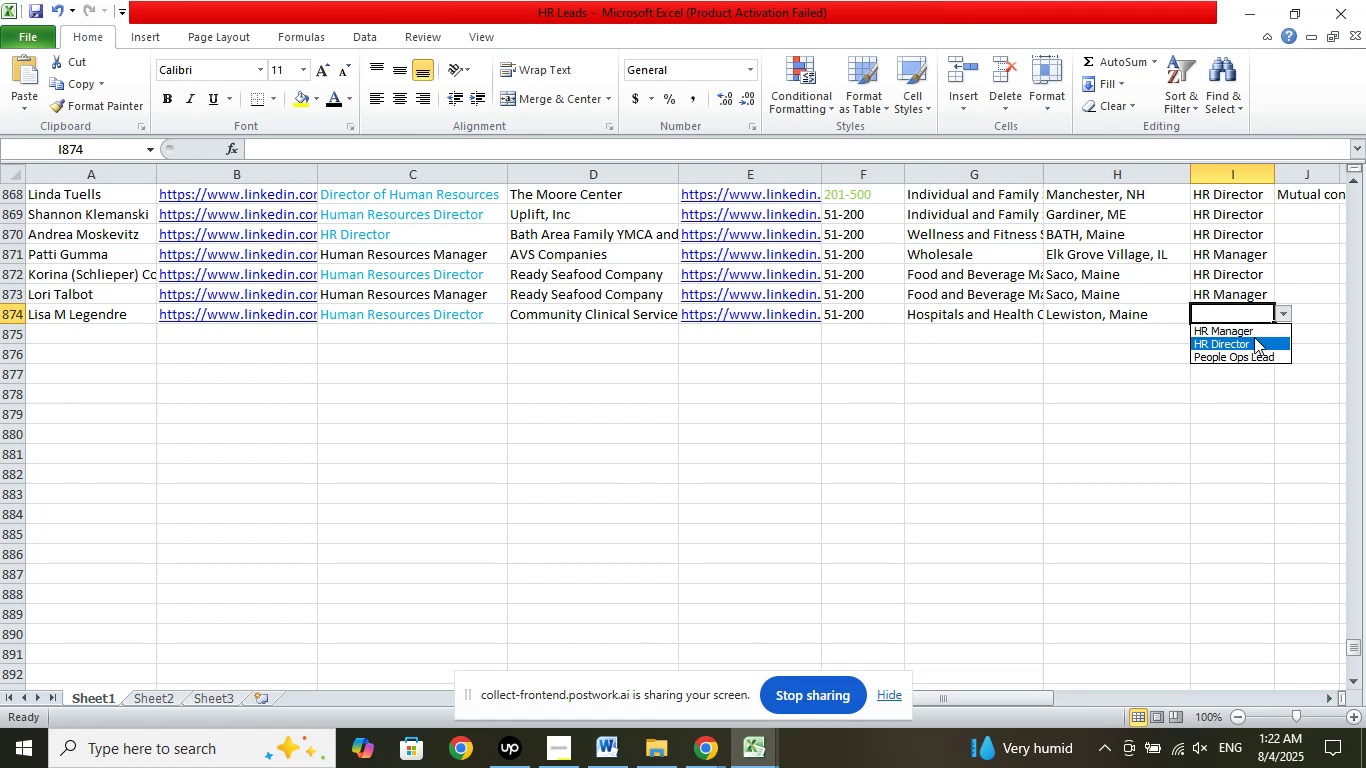 
left_click([1254, 337])
 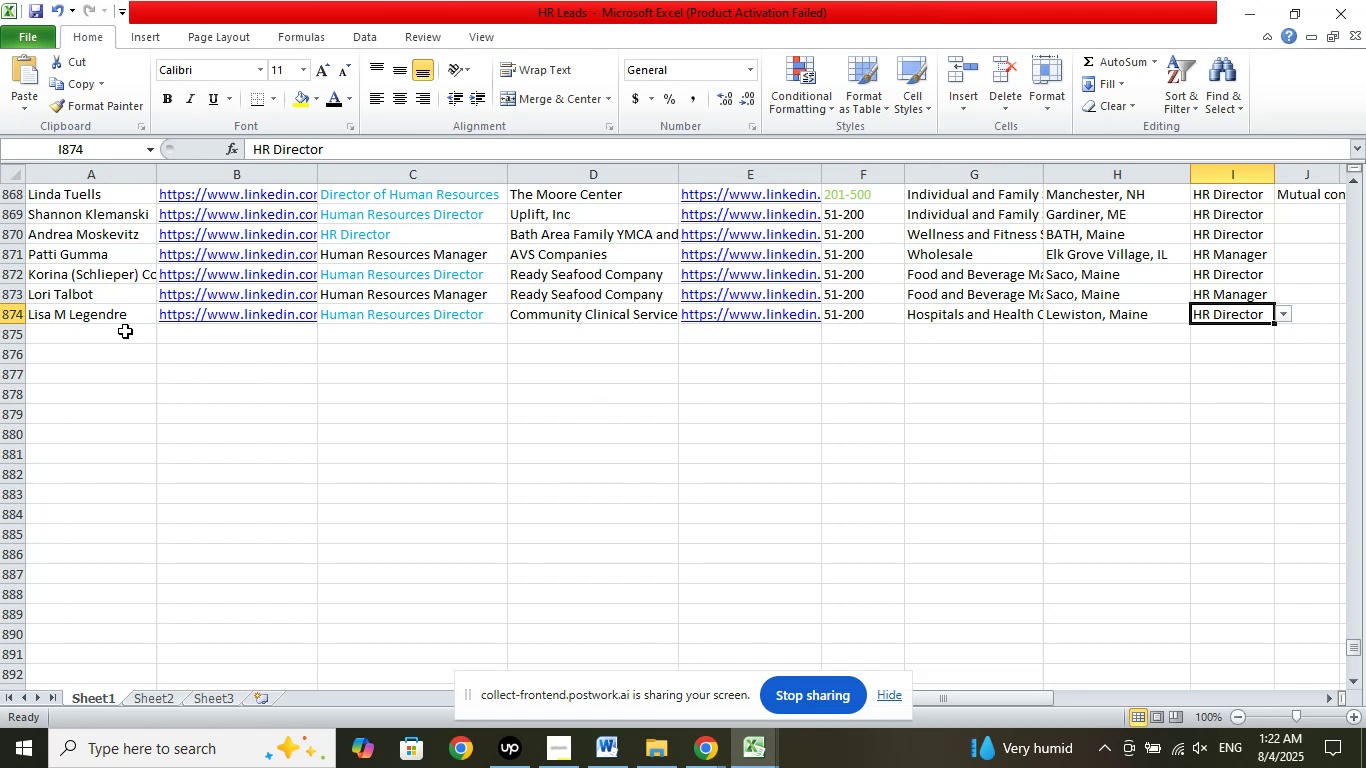 
left_click([125, 331])
 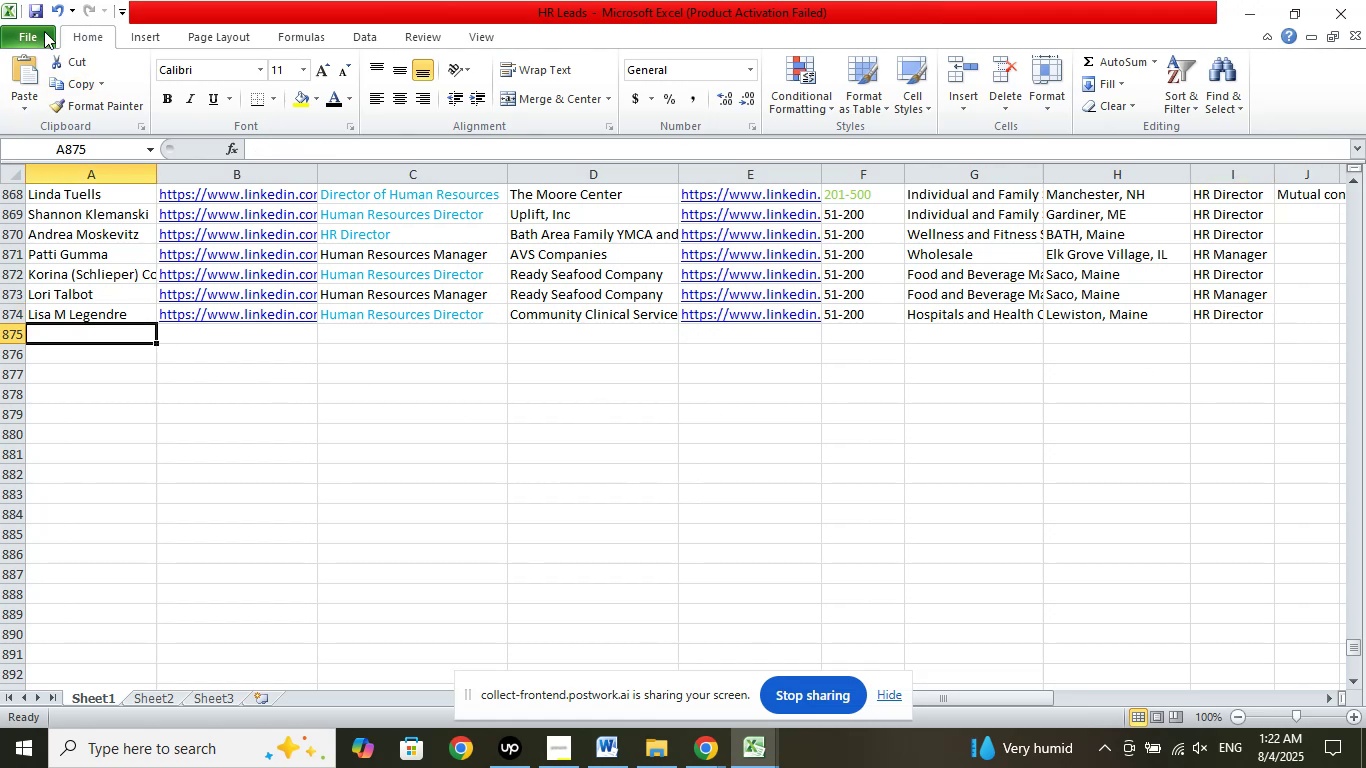 
left_click([32, 10])
 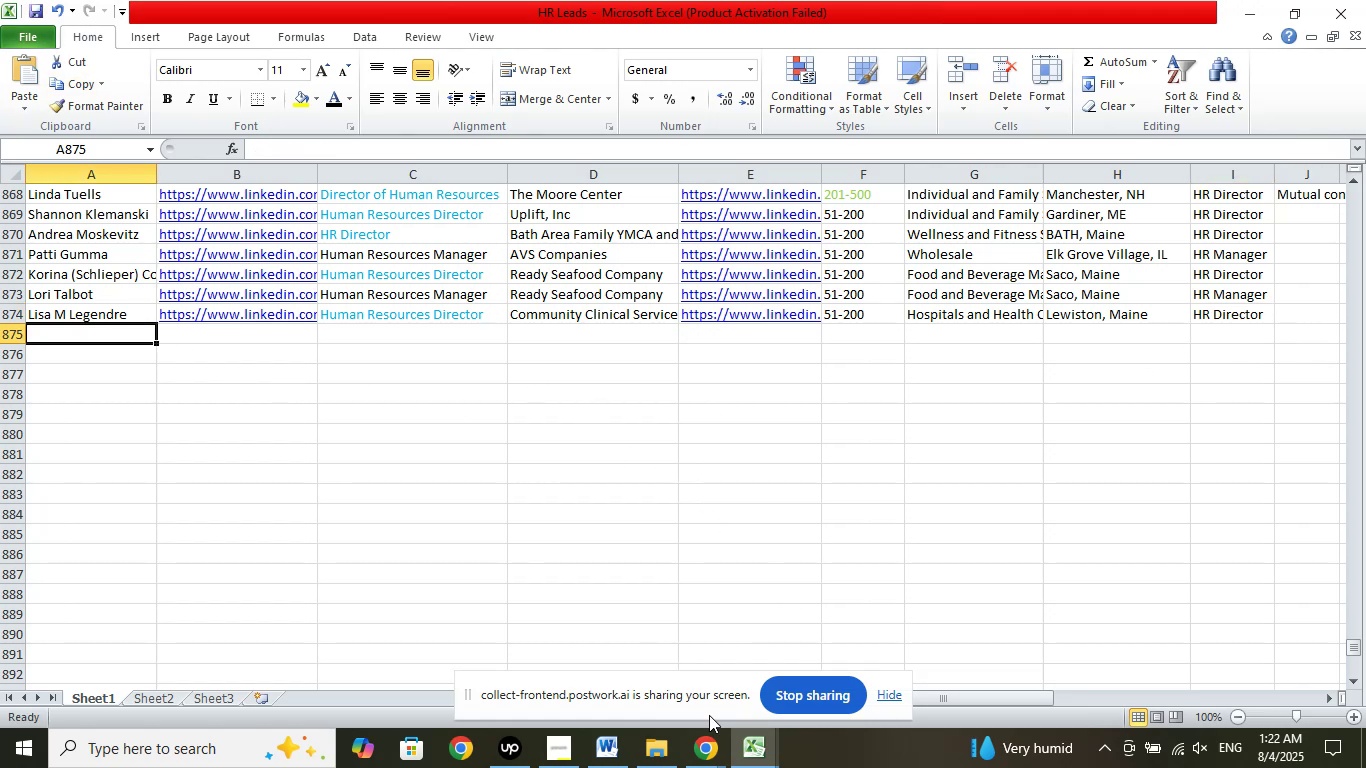 
left_click([695, 746])
 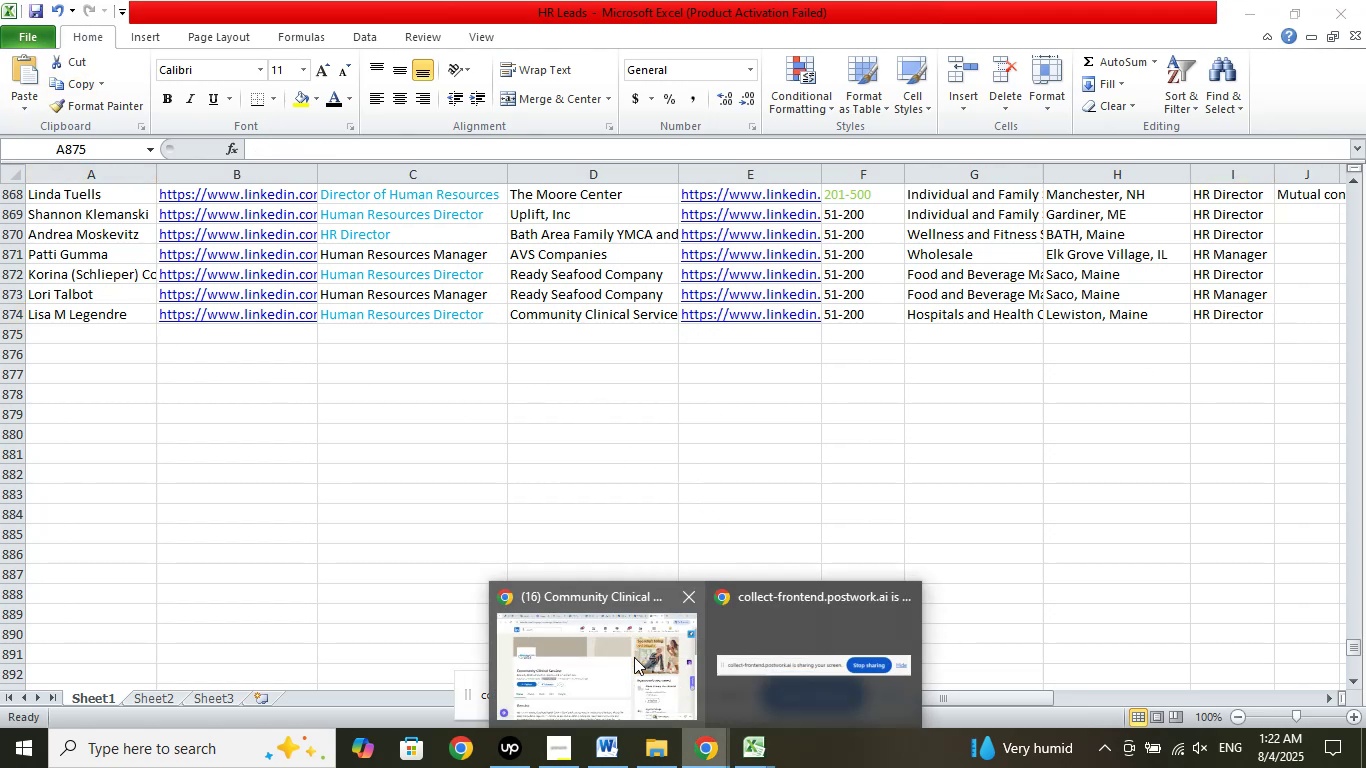 
double_click([634, 657])
 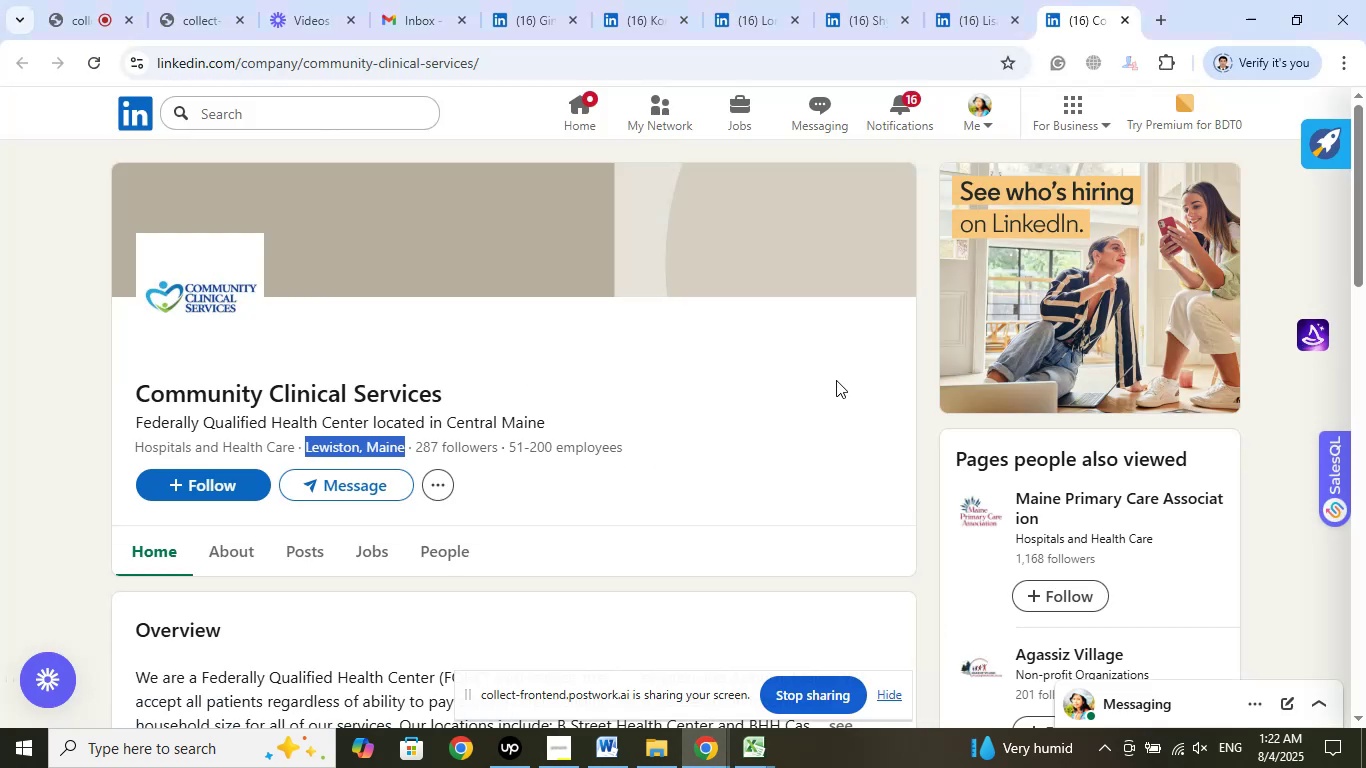 
left_click([824, 383])
 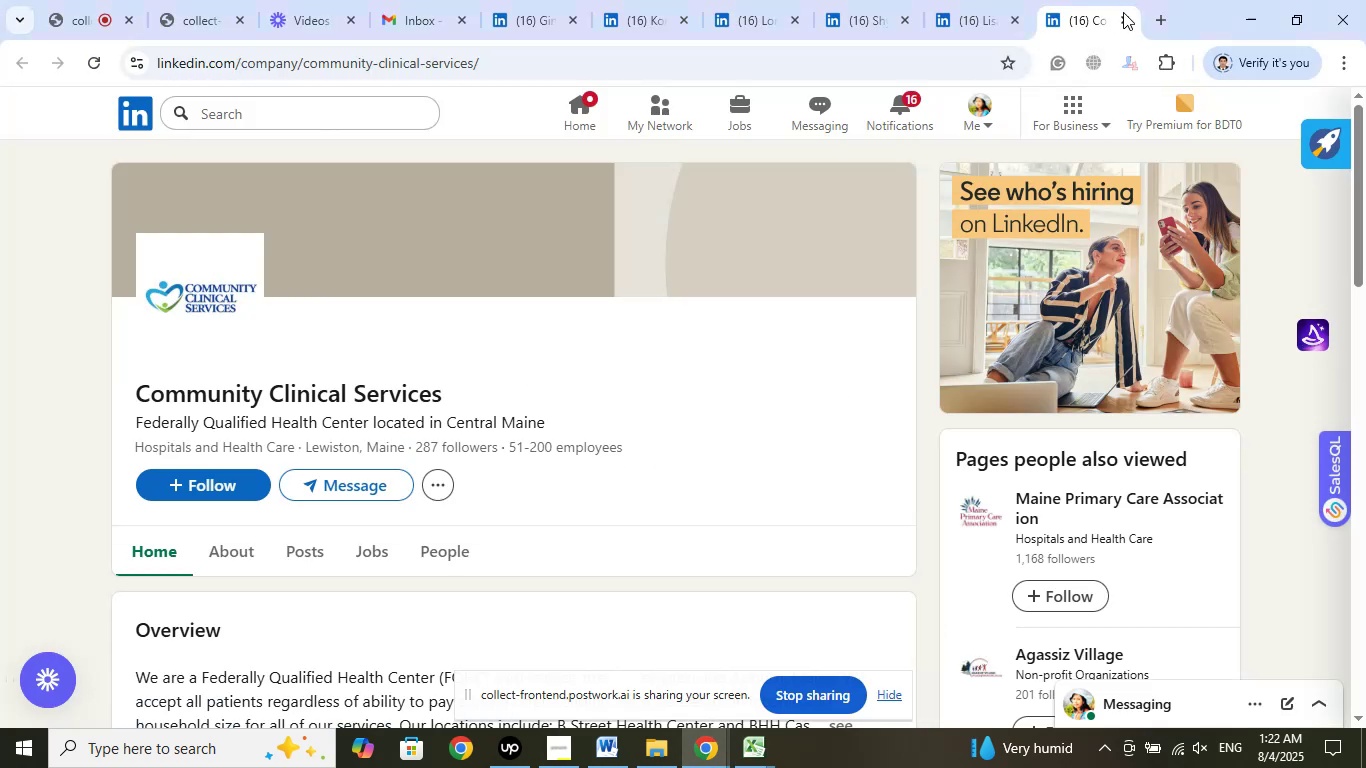 
left_click([1123, 14])
 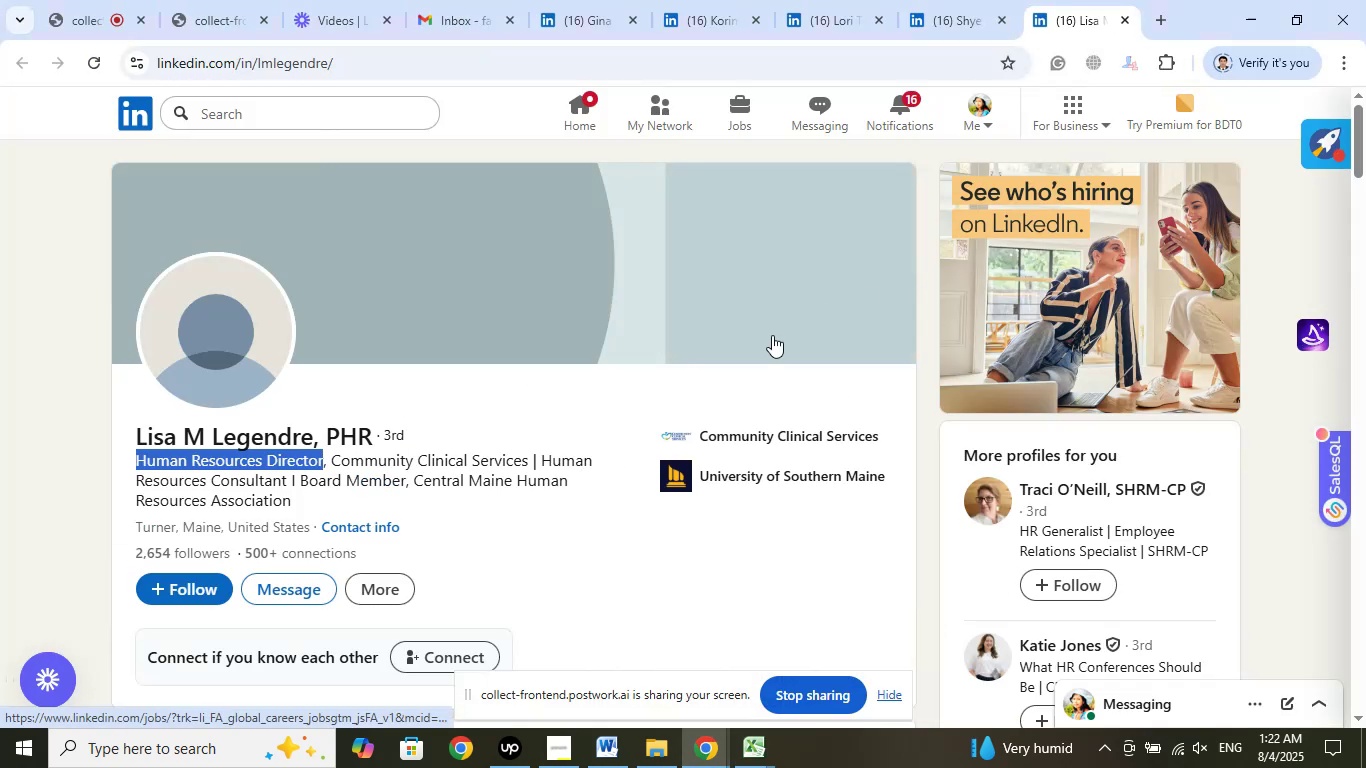 
scroll: coordinate [888, 303], scroll_direction: down, amount: 7.0
 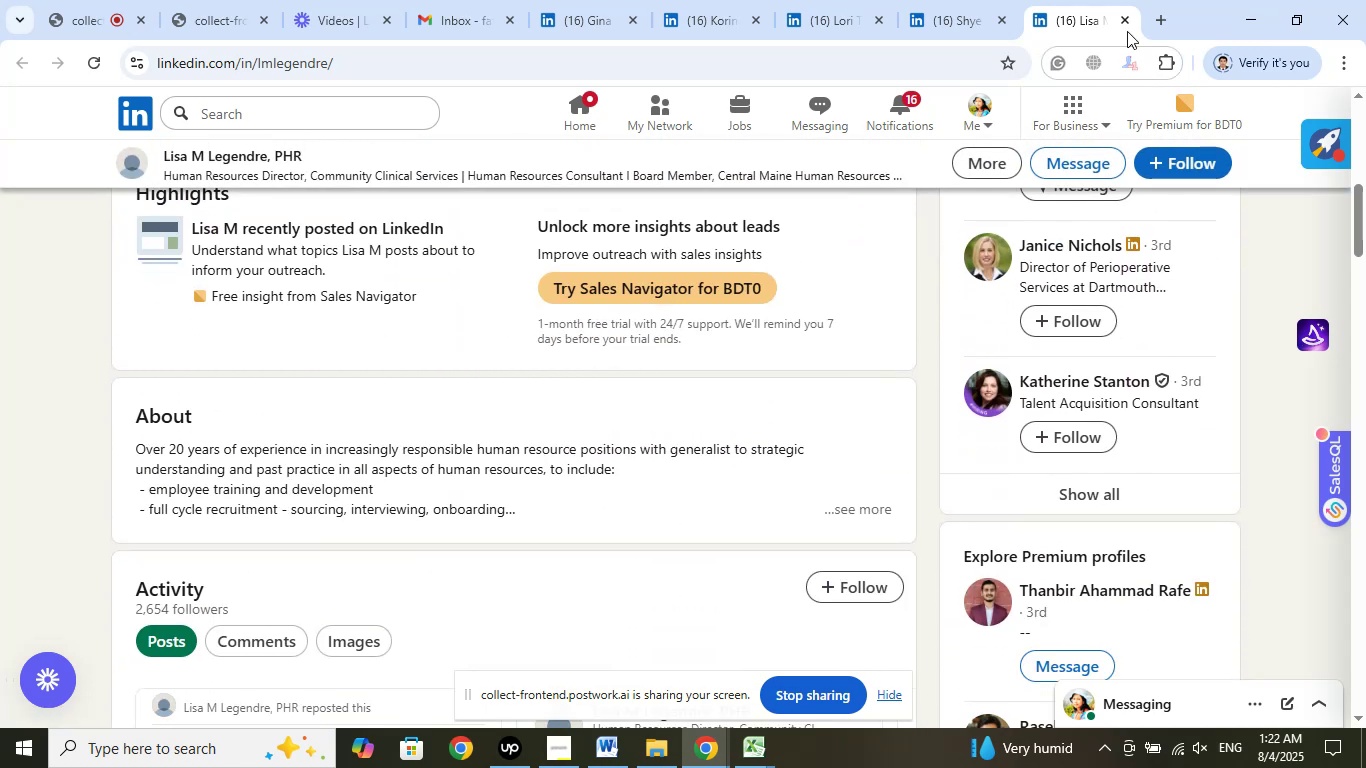 
left_click([1128, 17])
 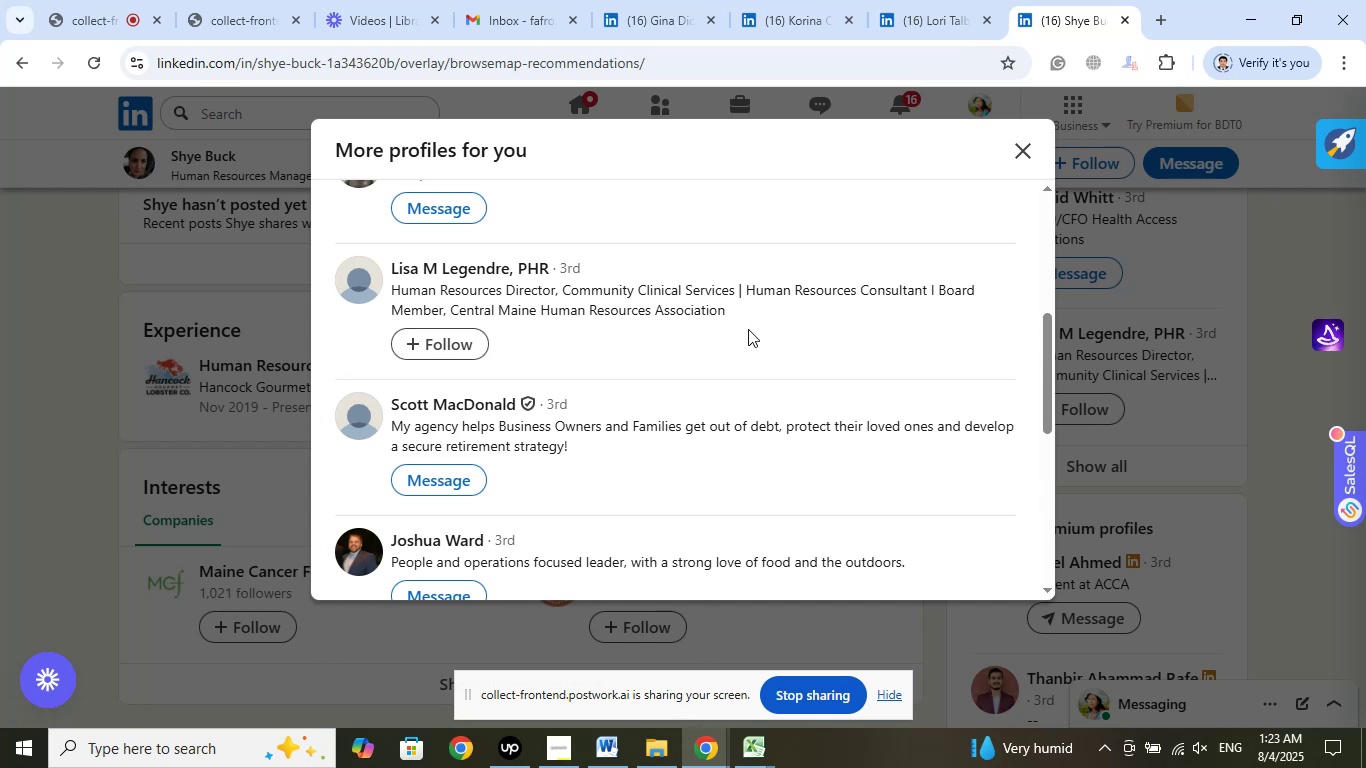 
scroll: coordinate [748, 329], scroll_direction: down, amount: 1.0
 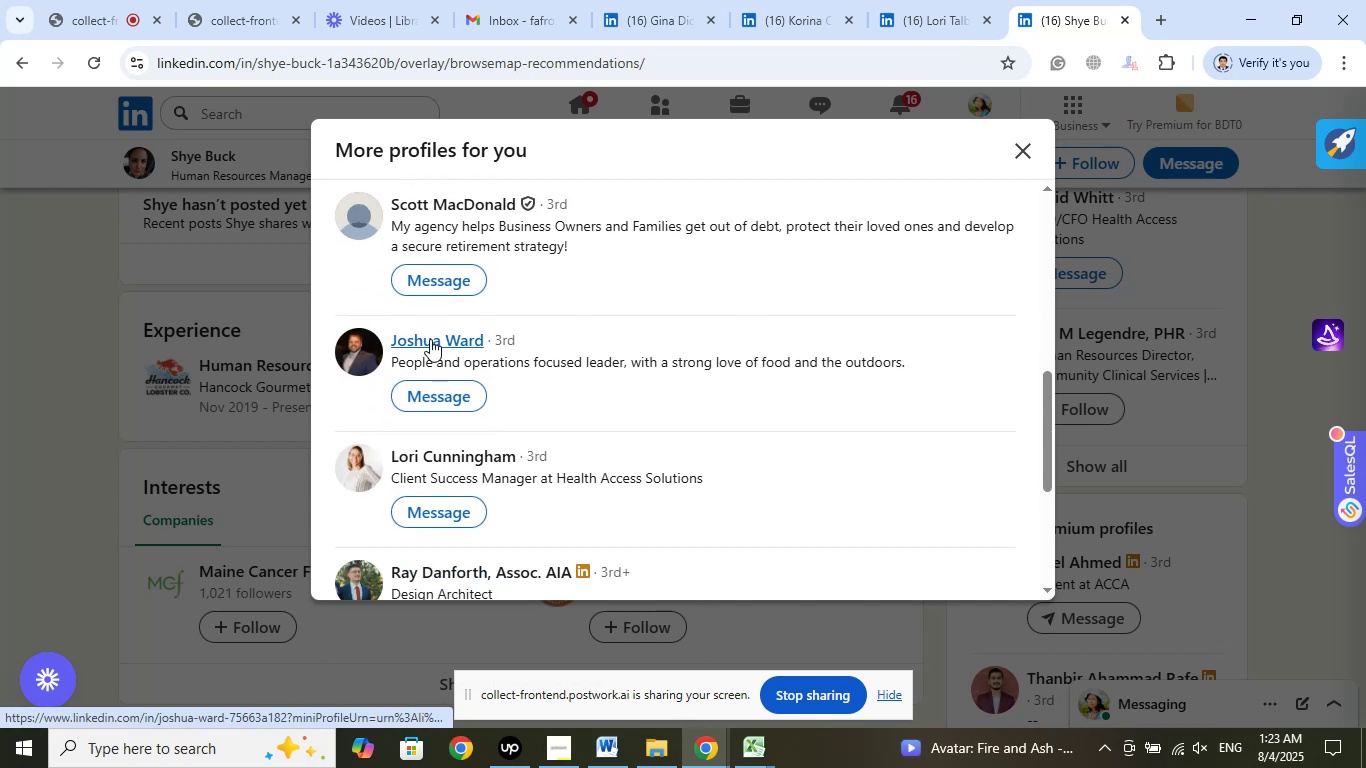 
right_click([436, 340])
 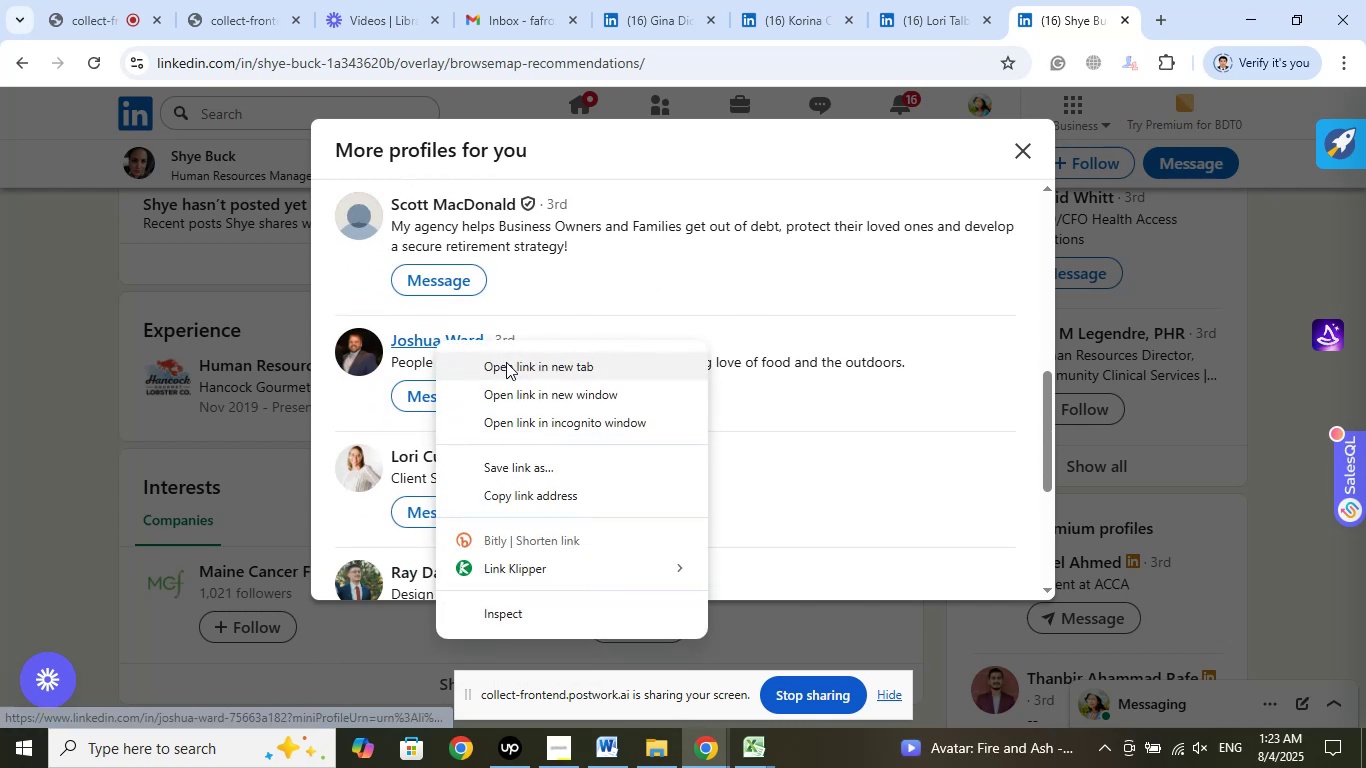 
left_click([506, 362])
 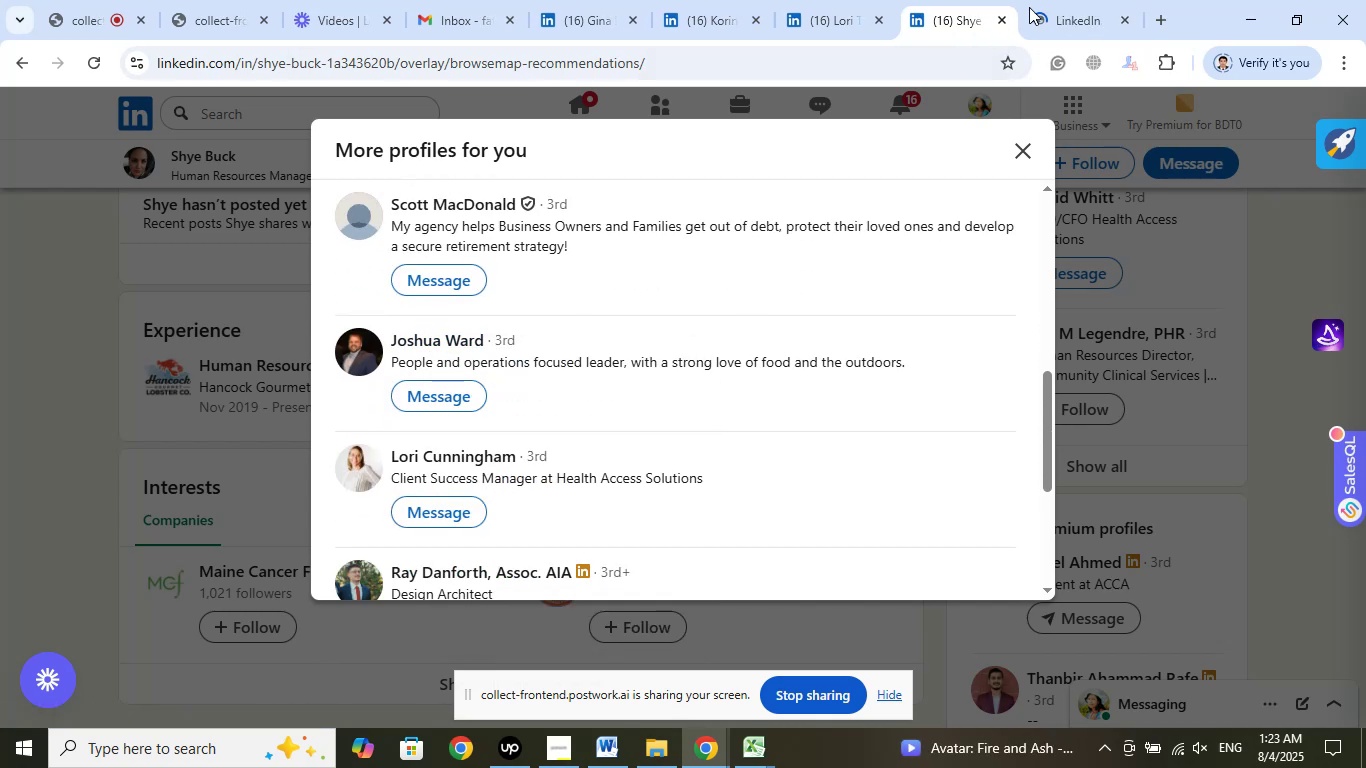 
left_click([1032, 3])
 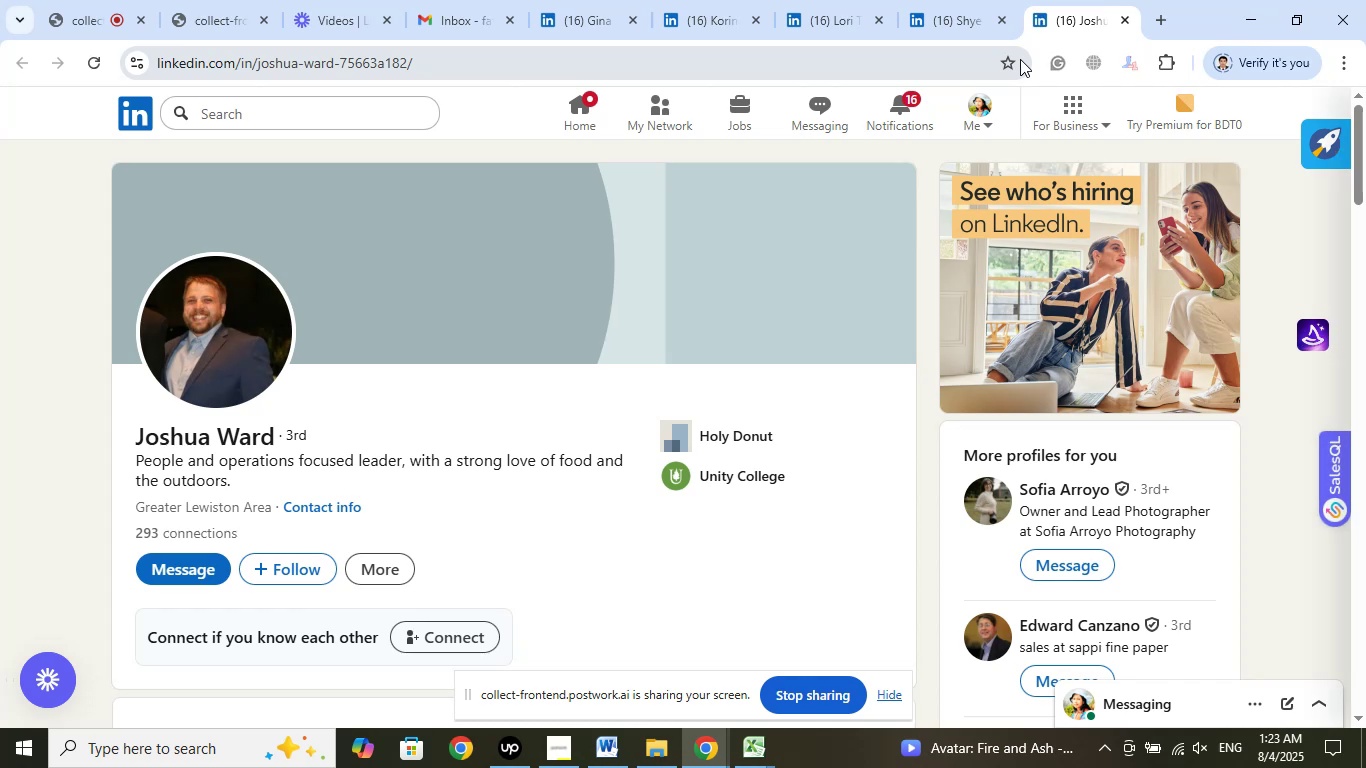 
wait(38.03)
 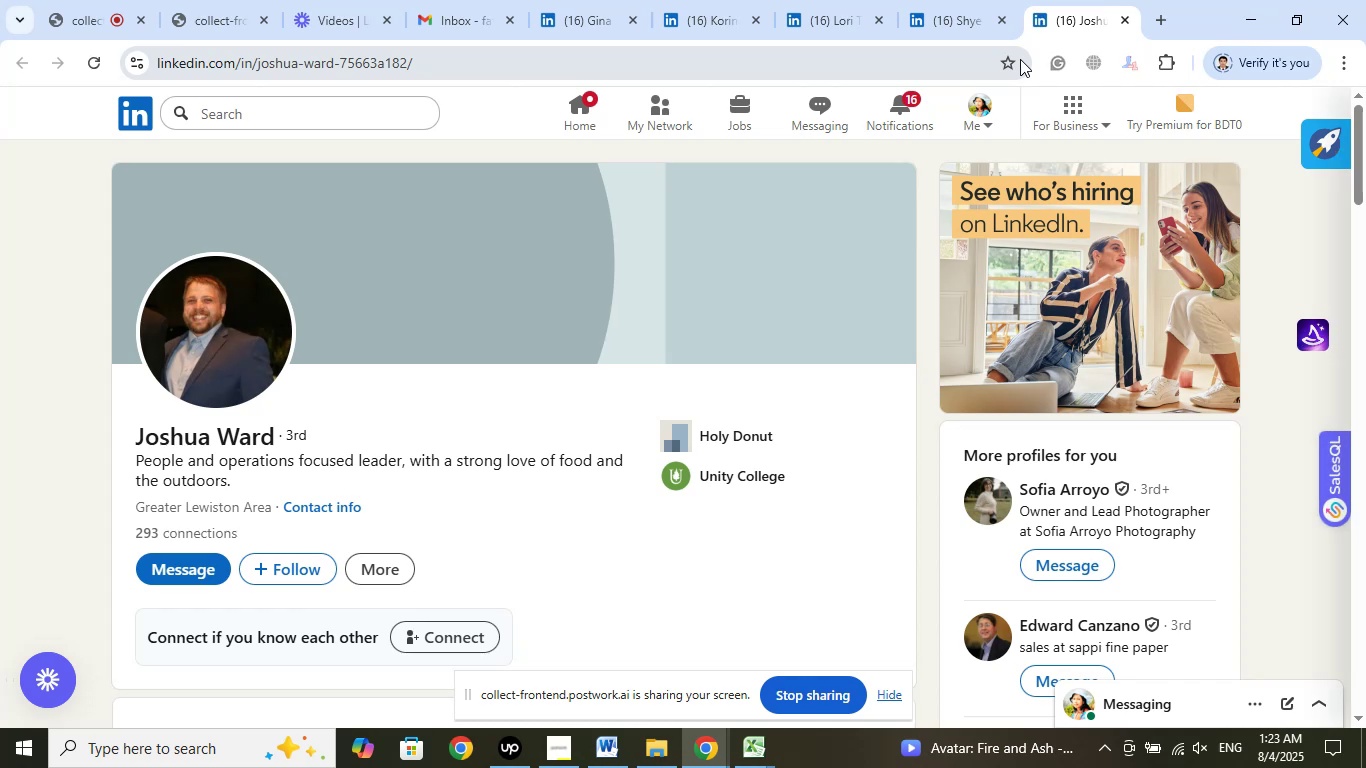 
left_click([747, 427])
 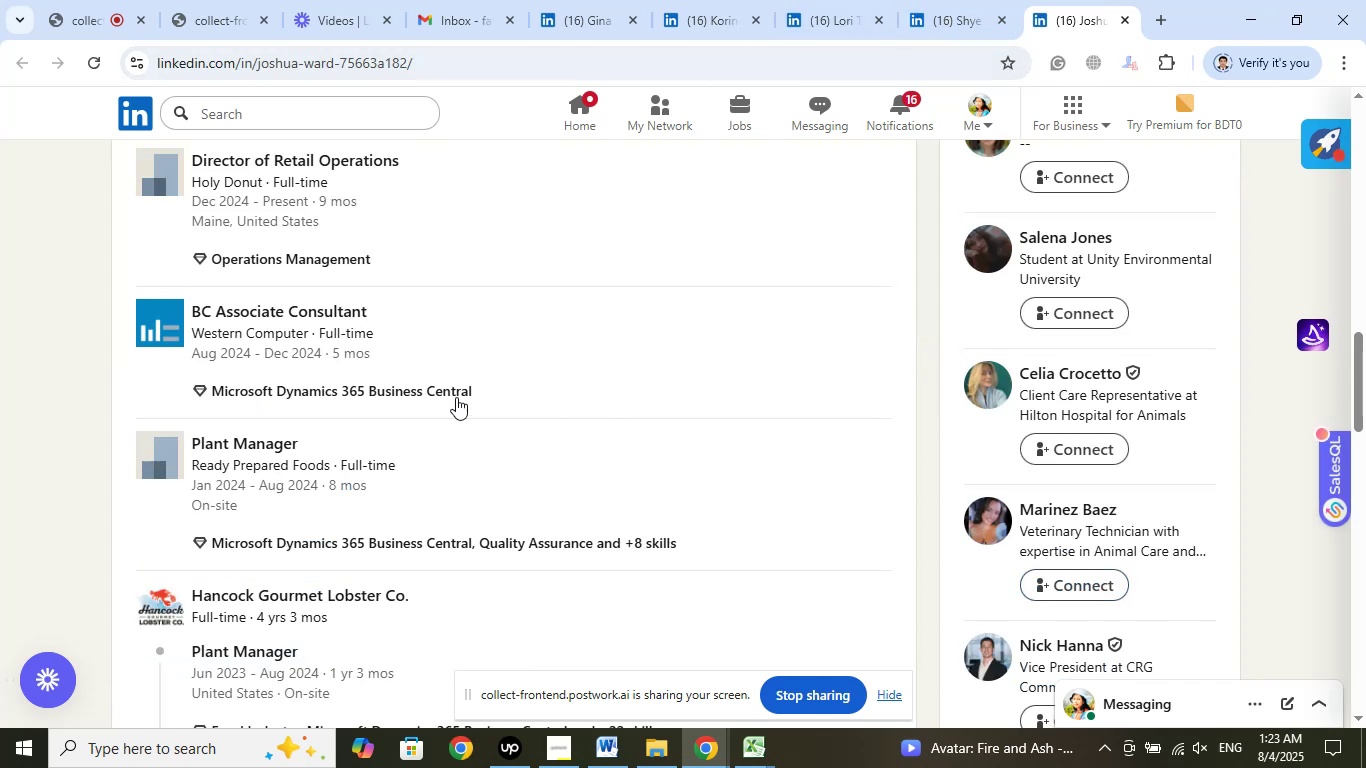 
scroll: coordinate [452, 393], scroll_direction: up, amount: 2.0
 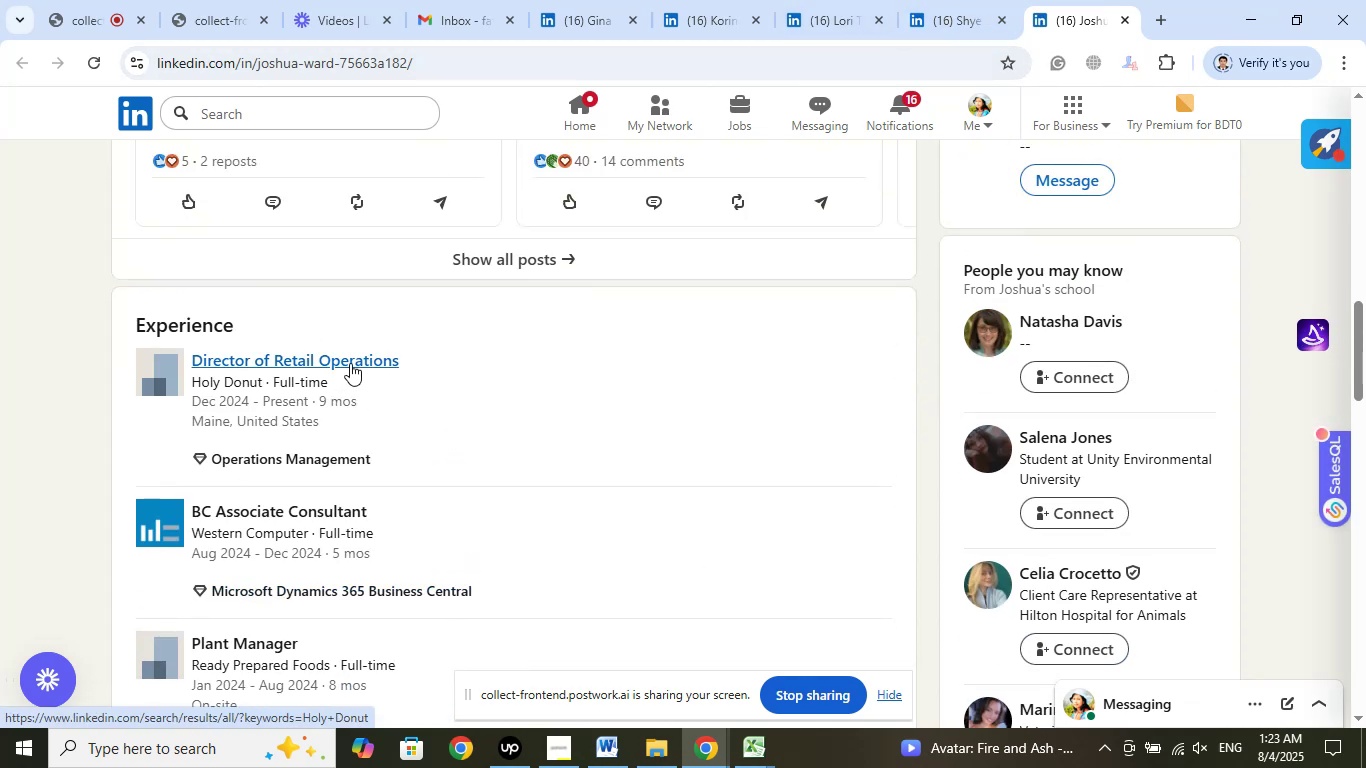 
right_click([351, 362])
 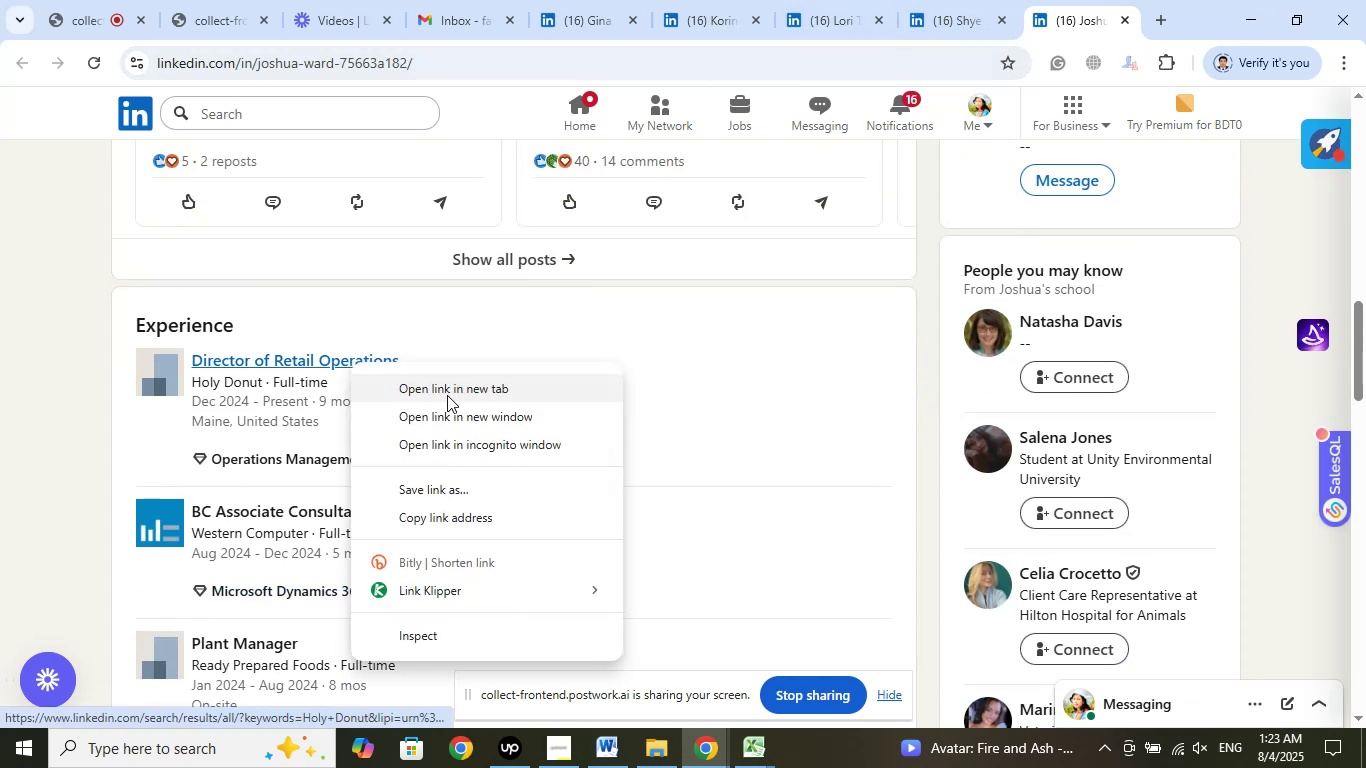 
left_click([447, 395])
 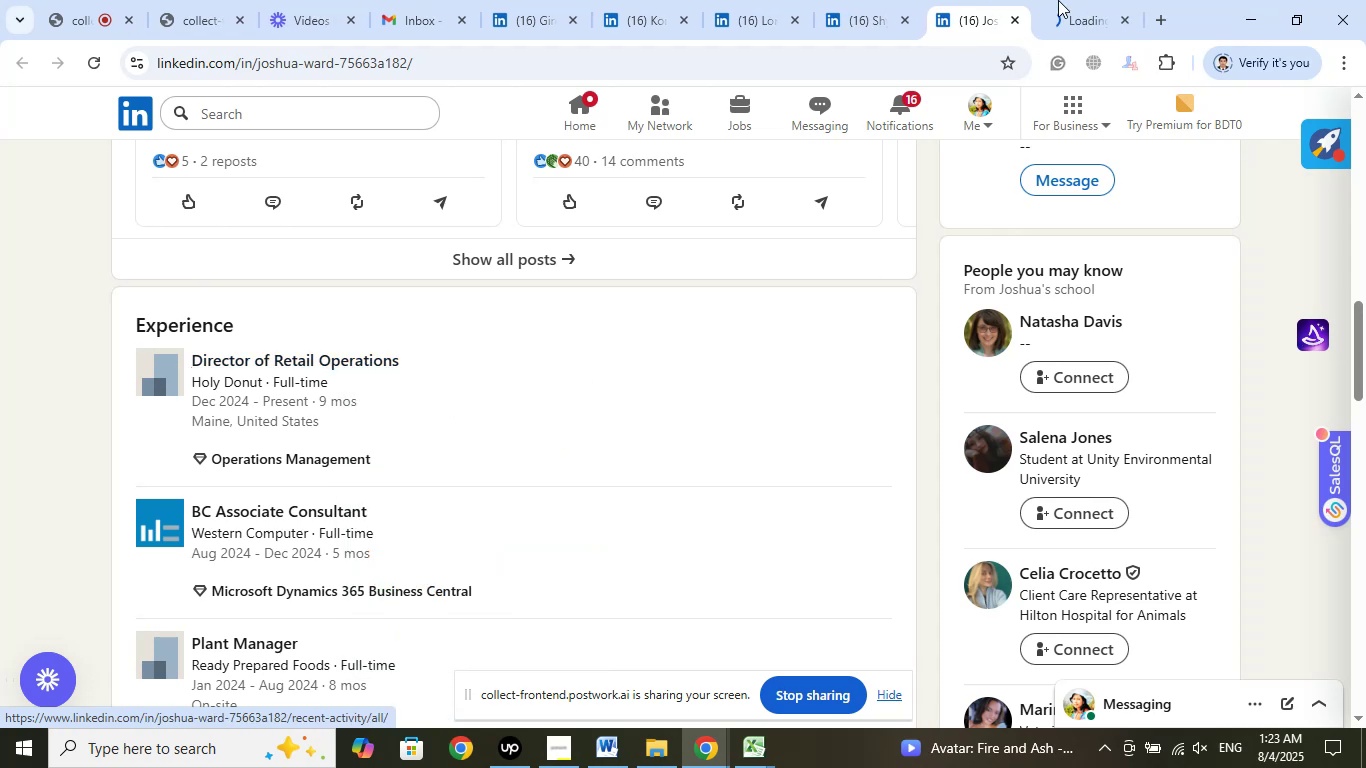 
left_click([1058, 0])
 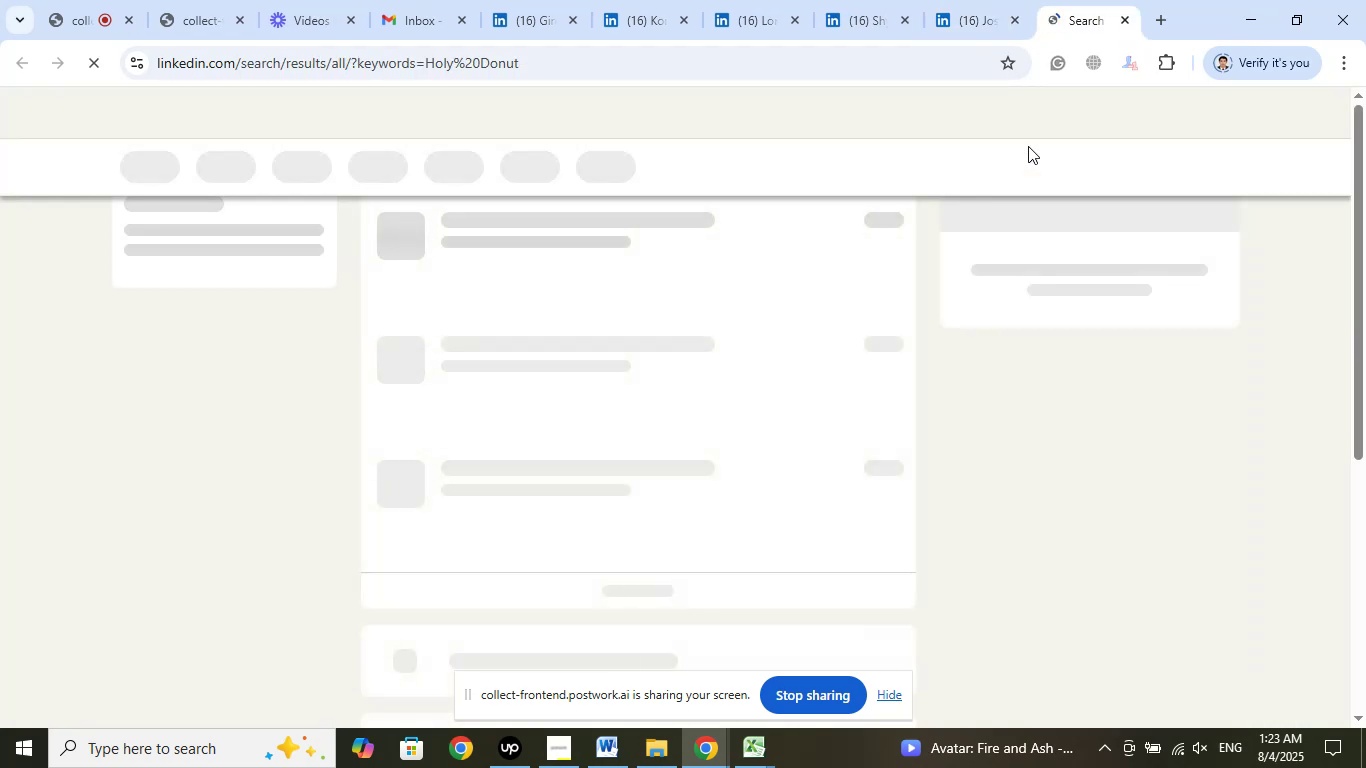 
wait(11.19)
 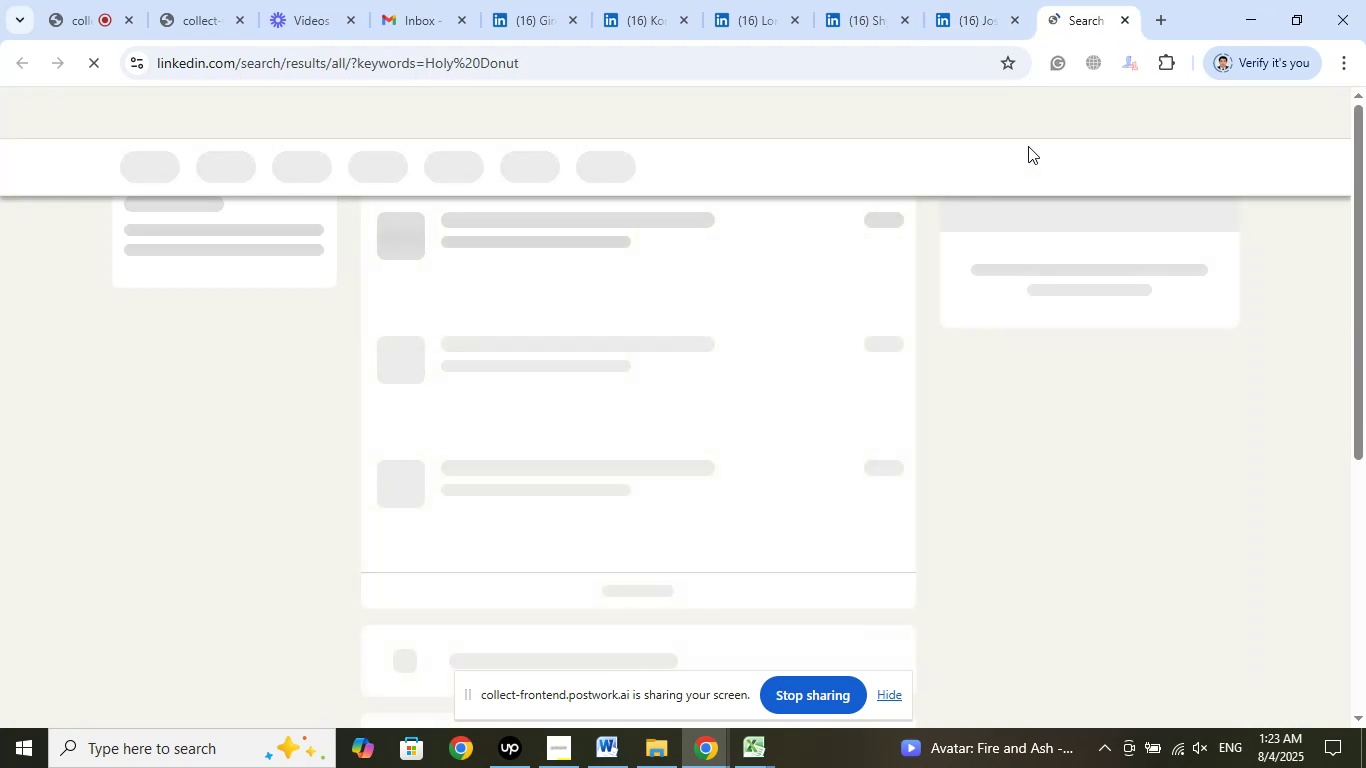 
left_click([962, 1])
 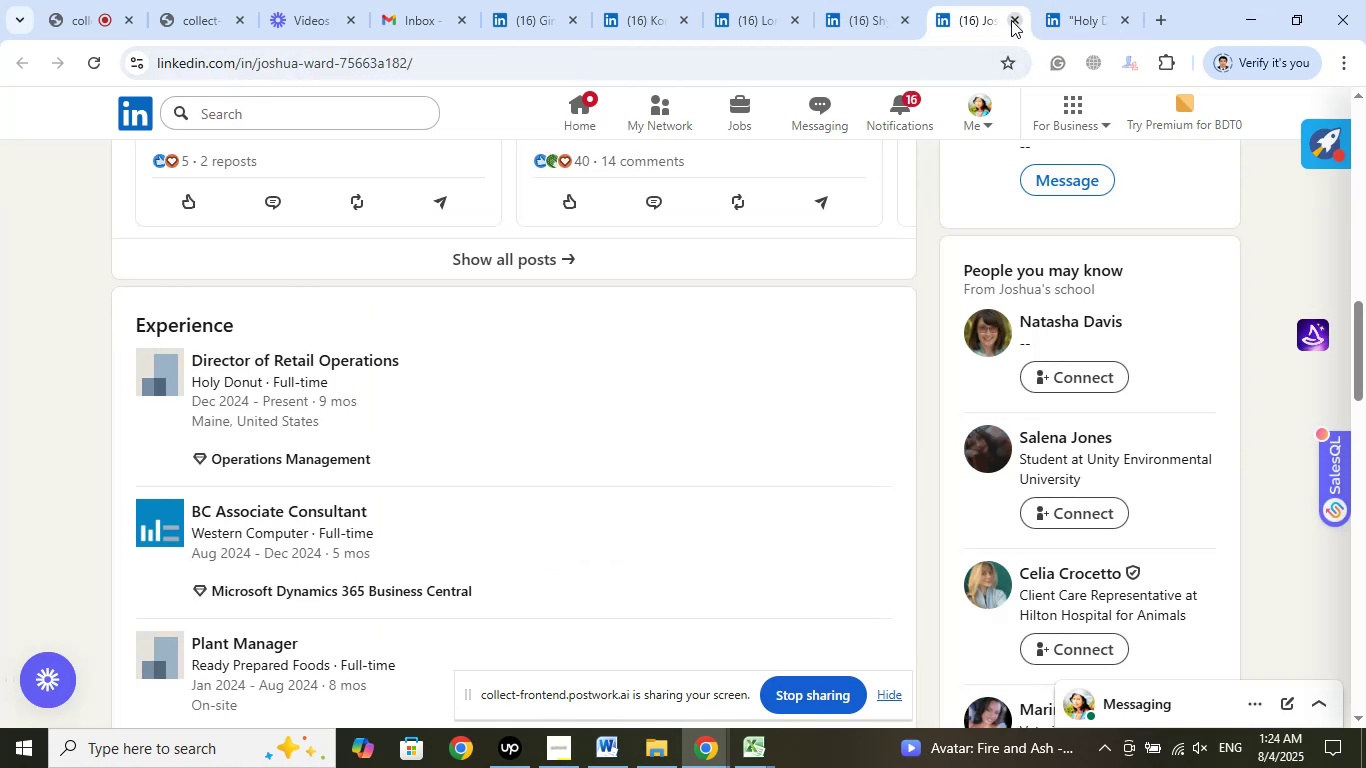 
left_click([1011, 20])
 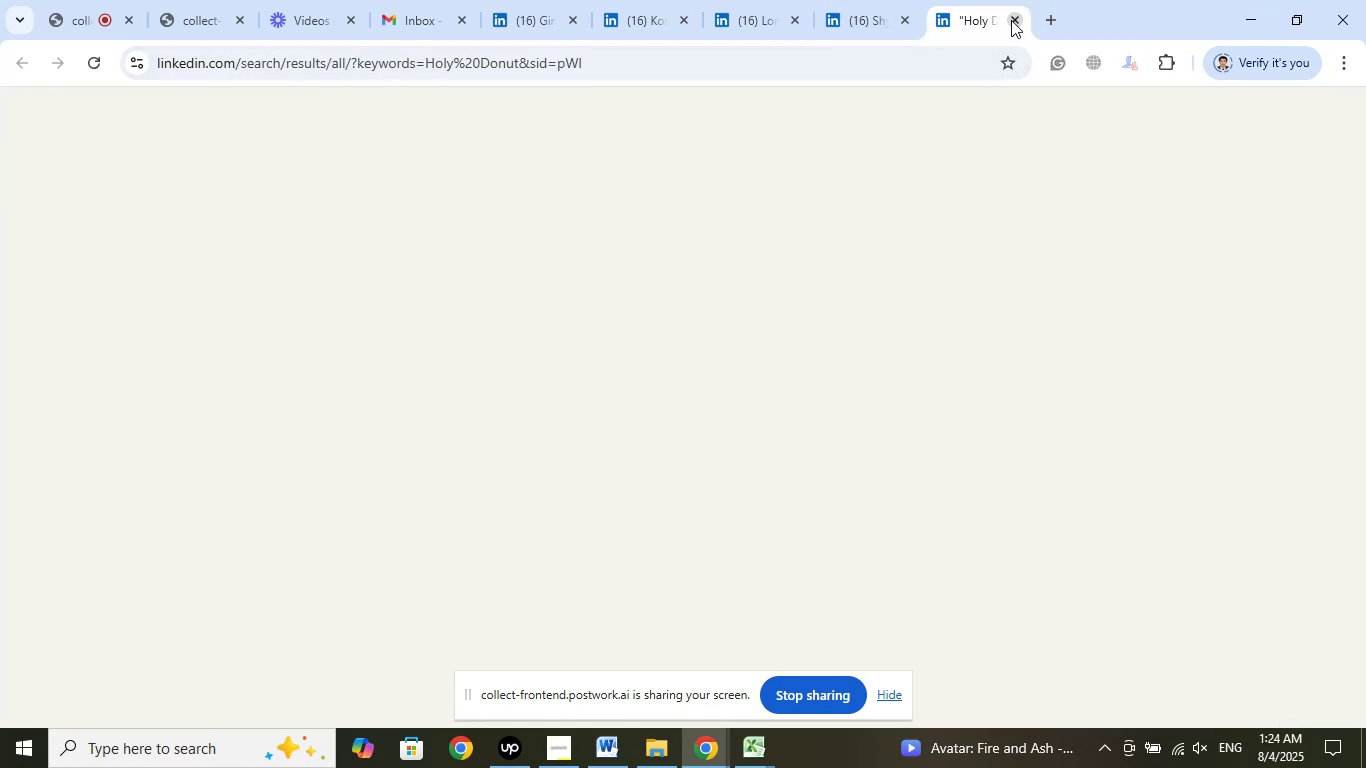 
left_click([1011, 20])
 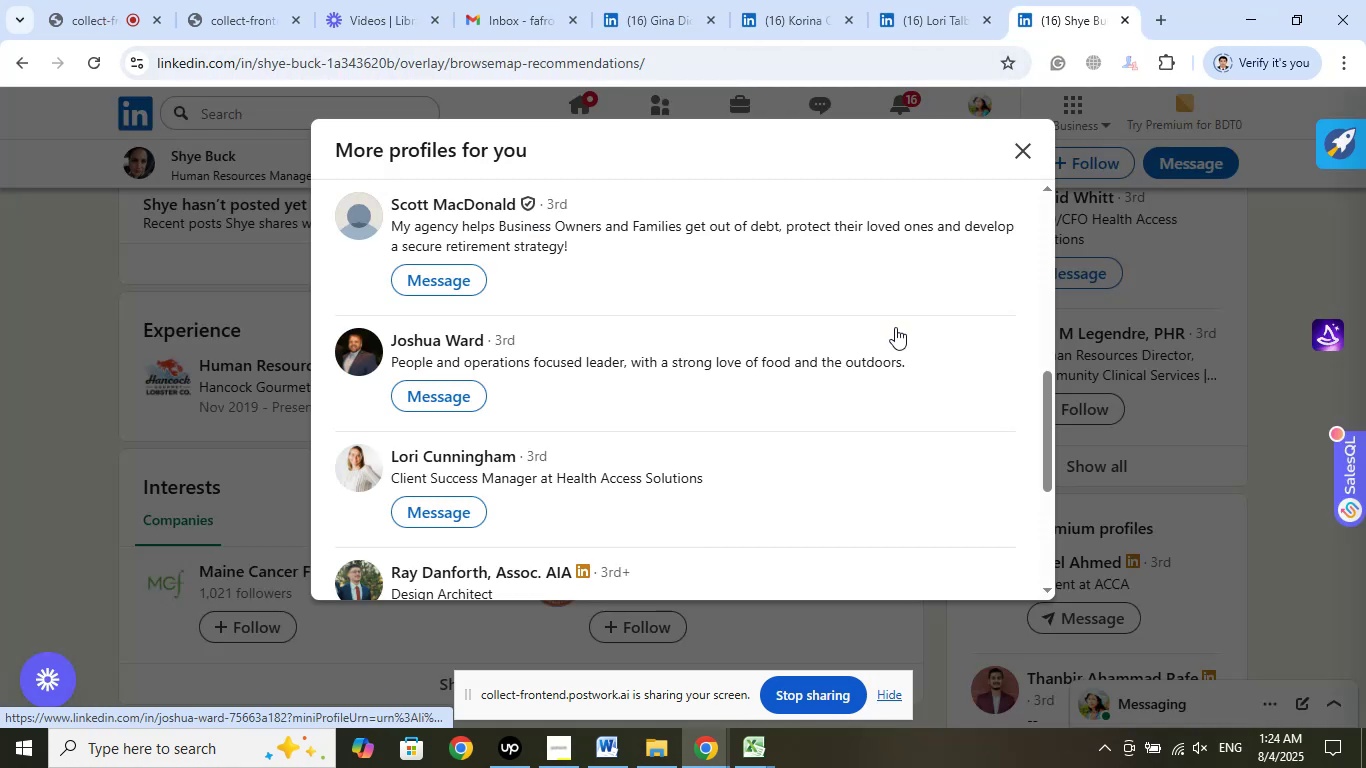 
scroll: coordinate [893, 326], scroll_direction: down, amount: 3.0
 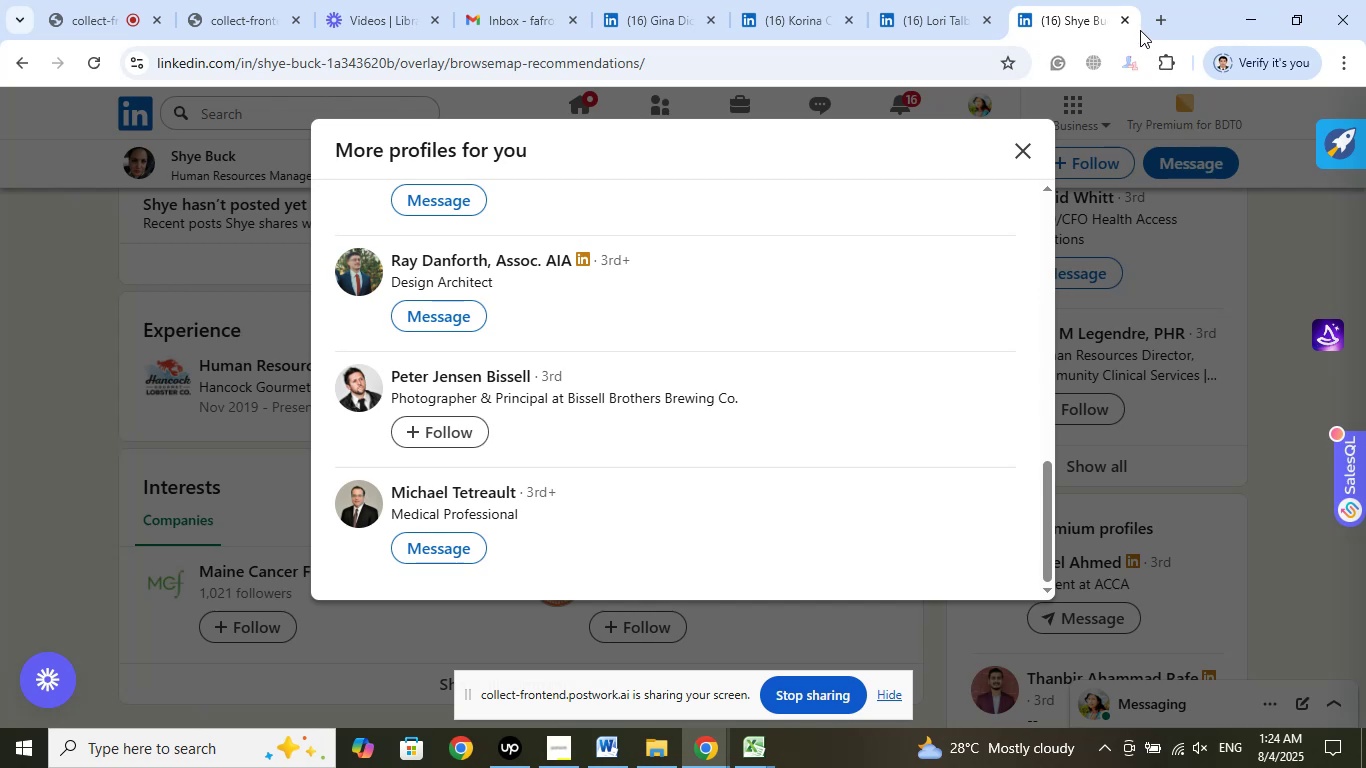 
left_click([1116, 17])
 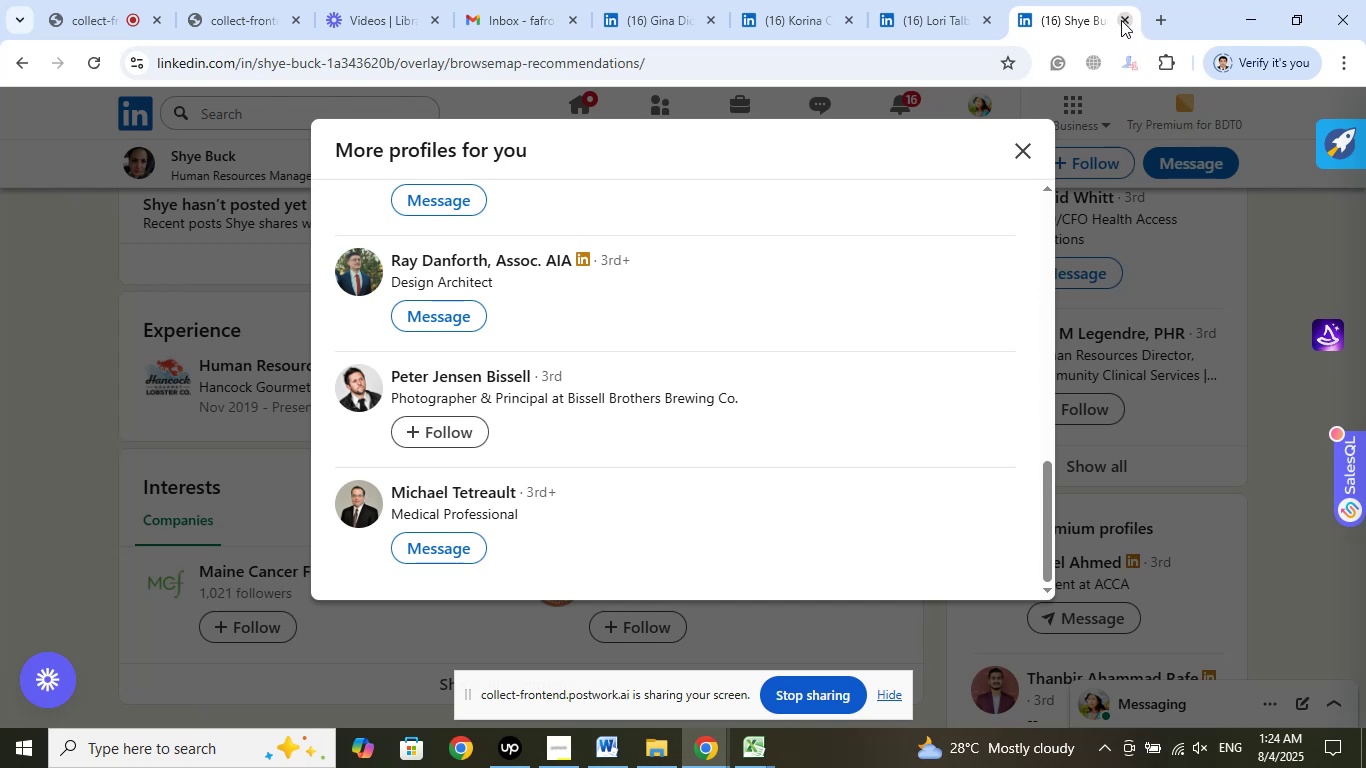 
left_click([1121, 20])
 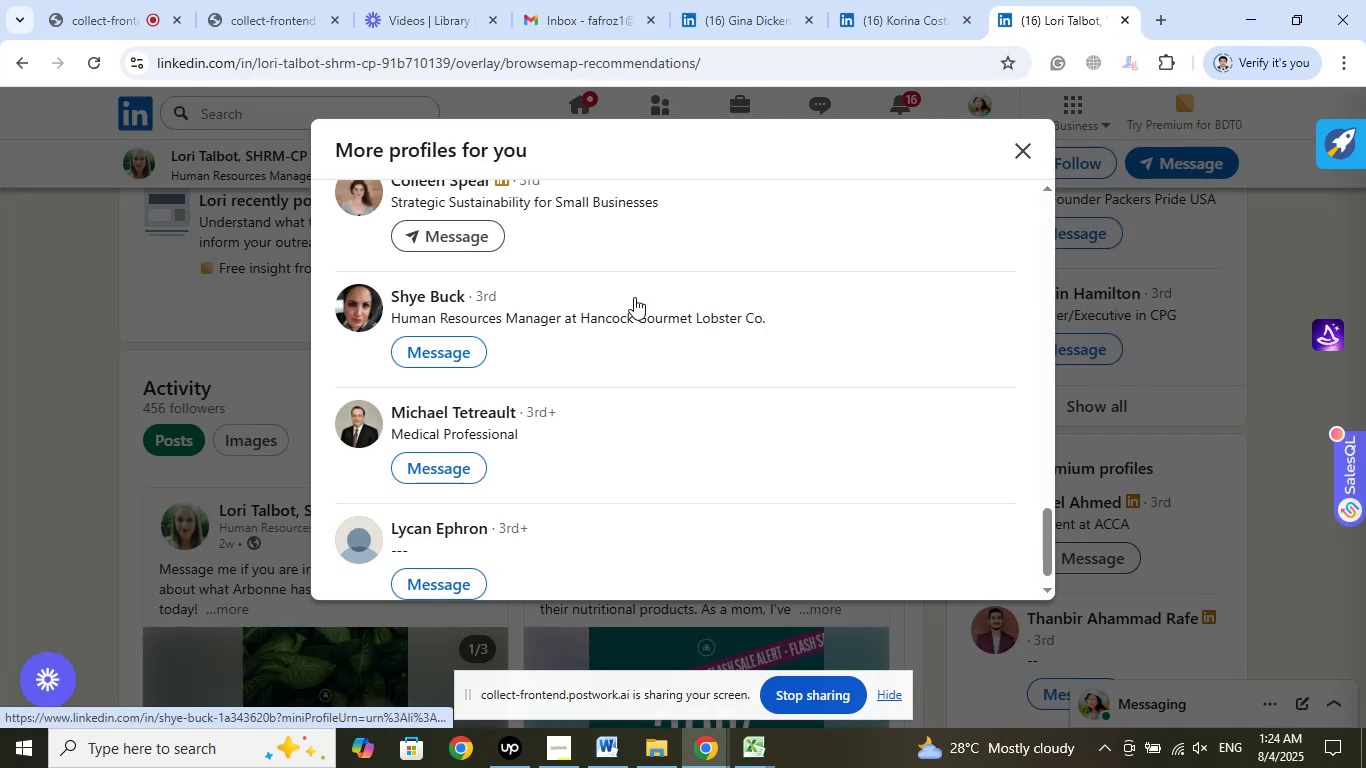 
left_click([145, 0])
 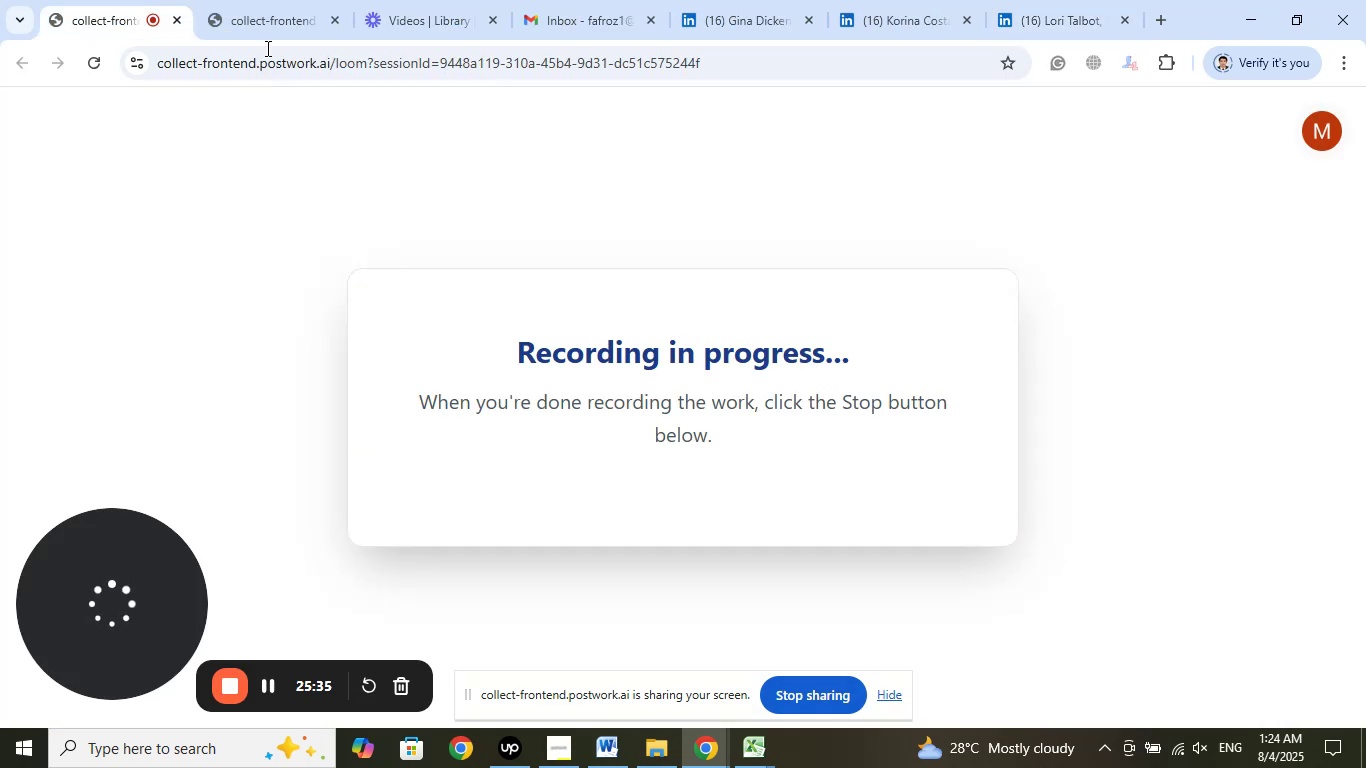 
left_click([269, 3])
 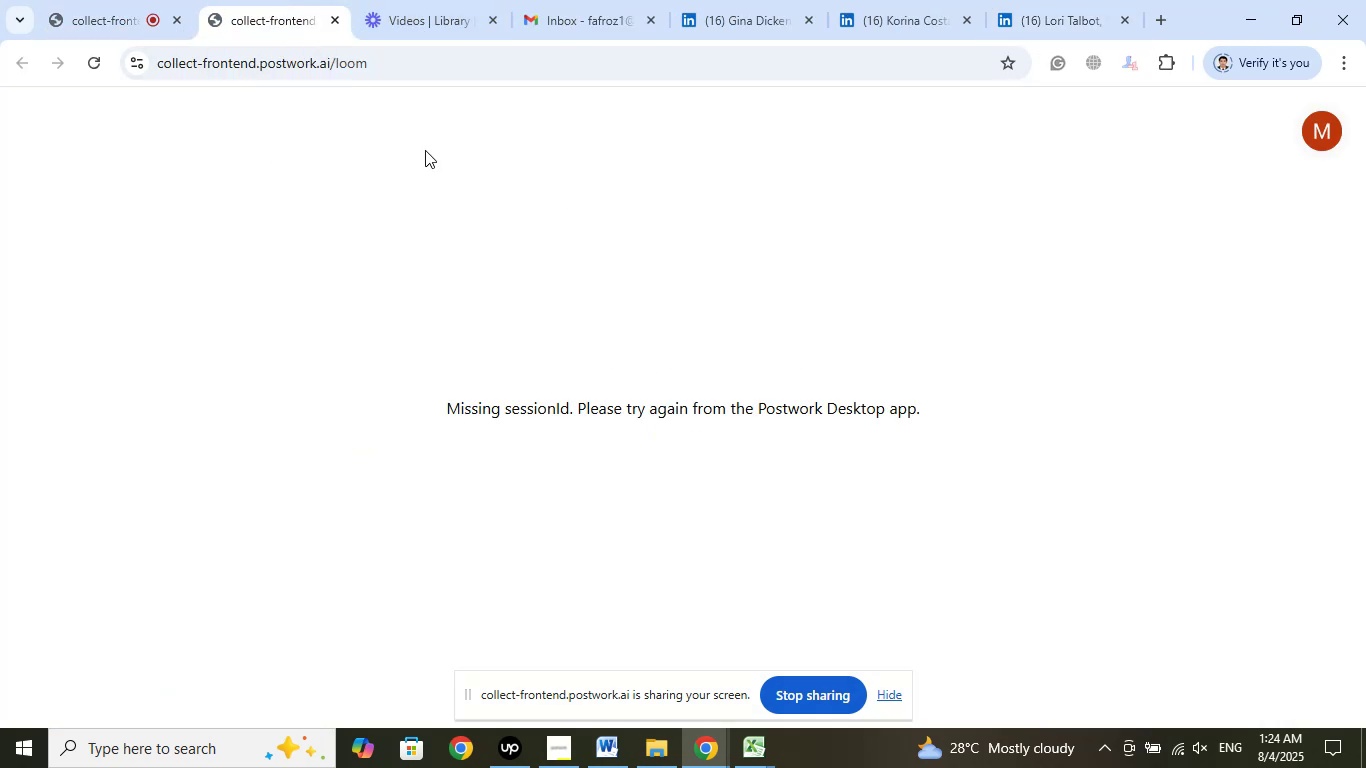 
left_click([438, 0])
 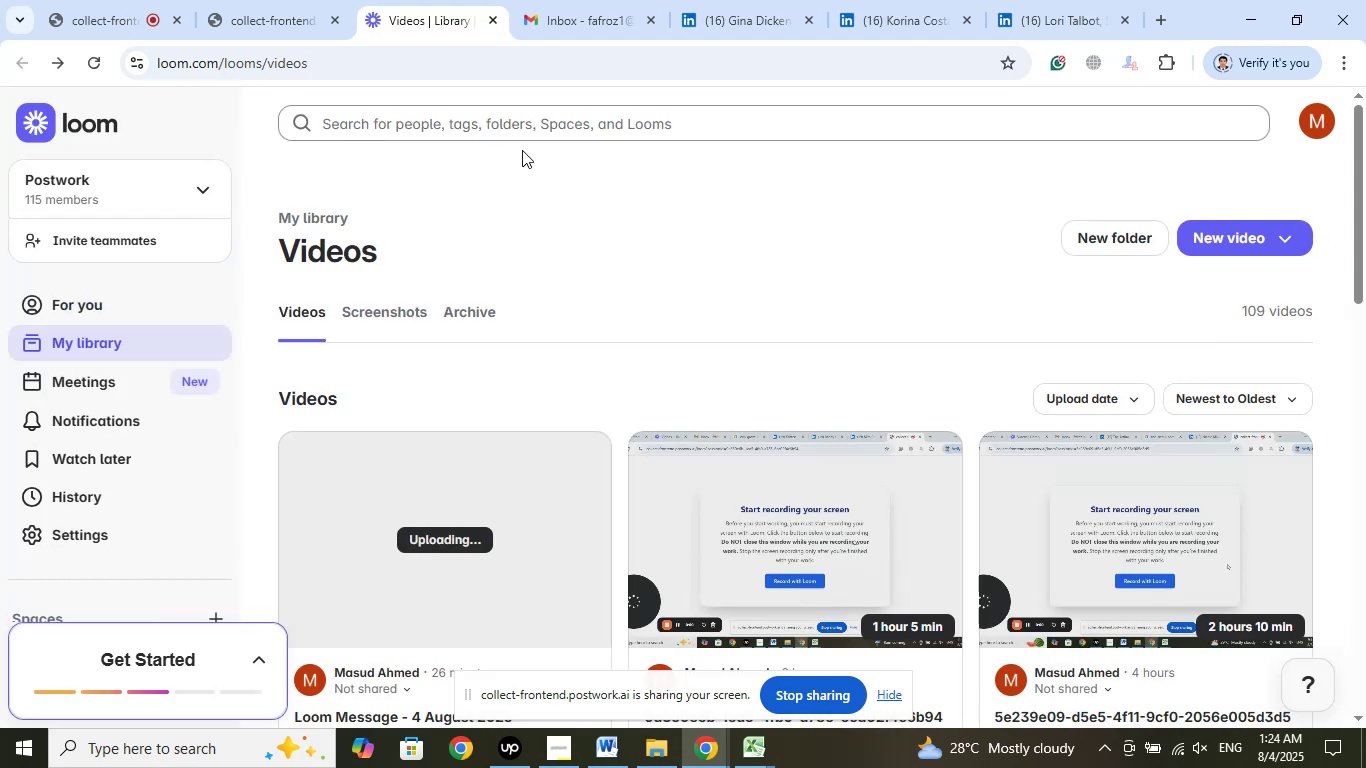 
wait(15.44)
 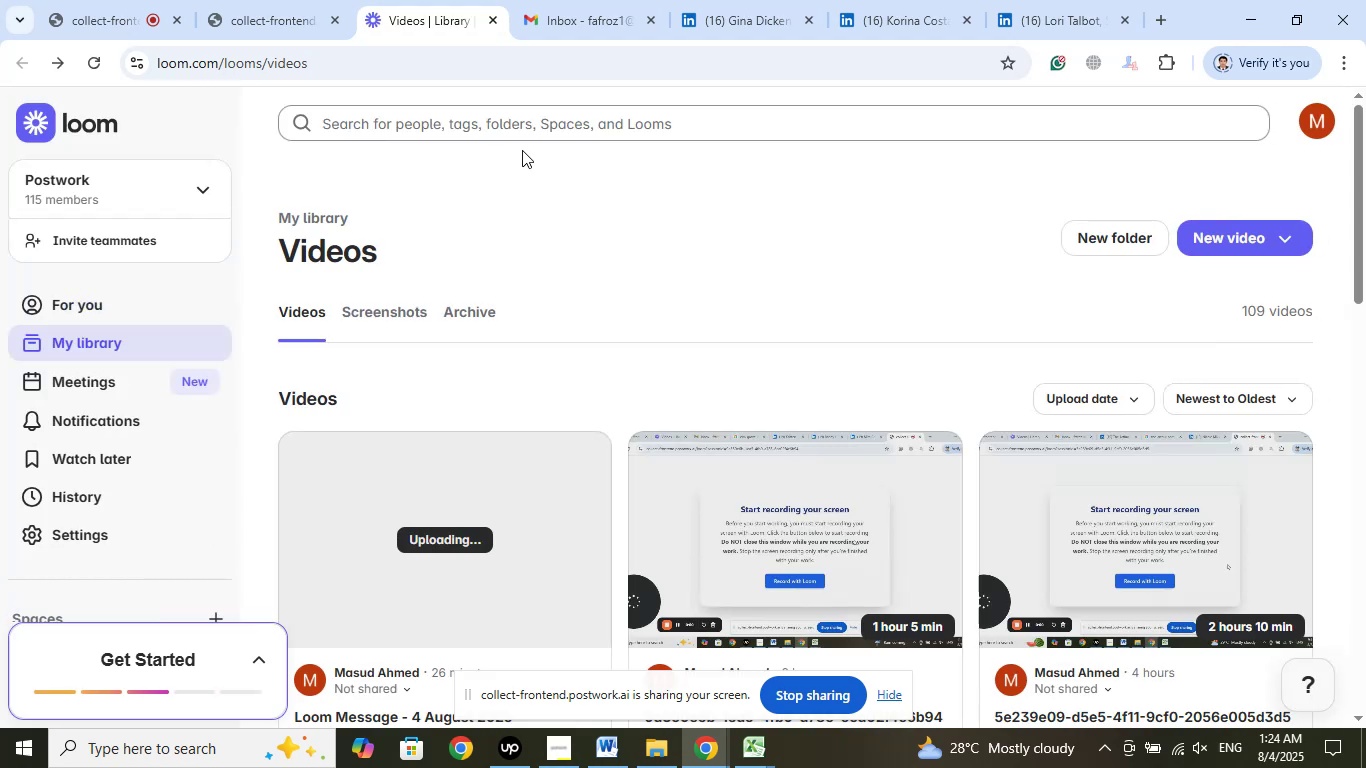 
left_click([1097, 0])
 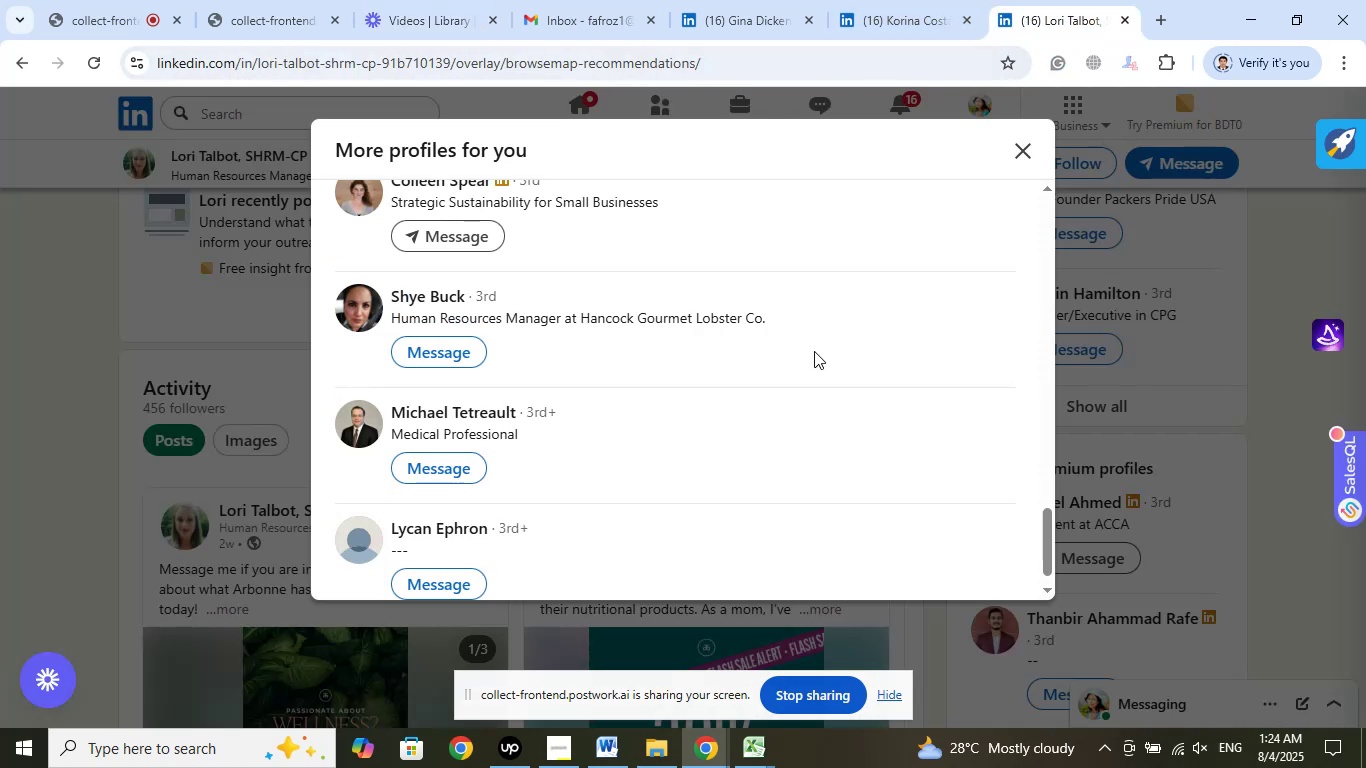 
scroll: coordinate [813, 352], scroll_direction: down, amount: 2.0
 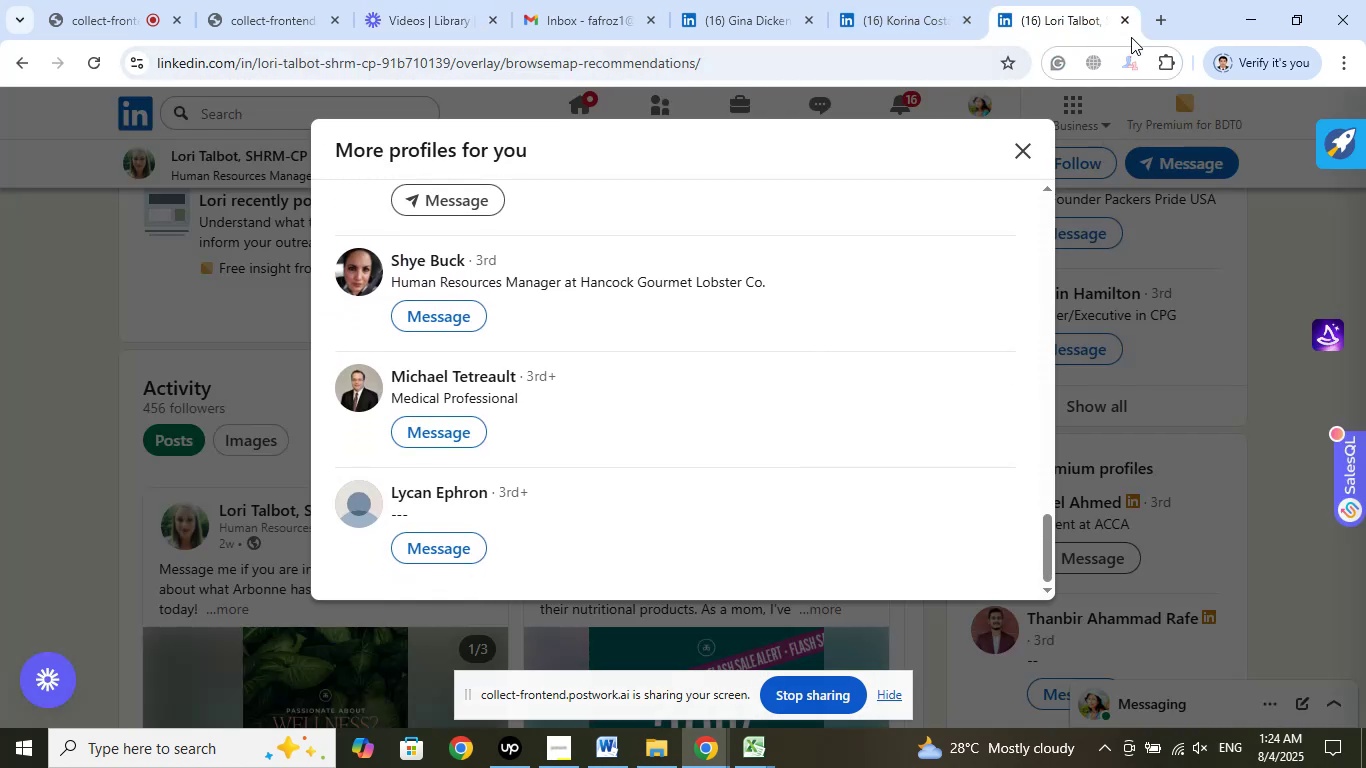 
left_click([1124, 10])
 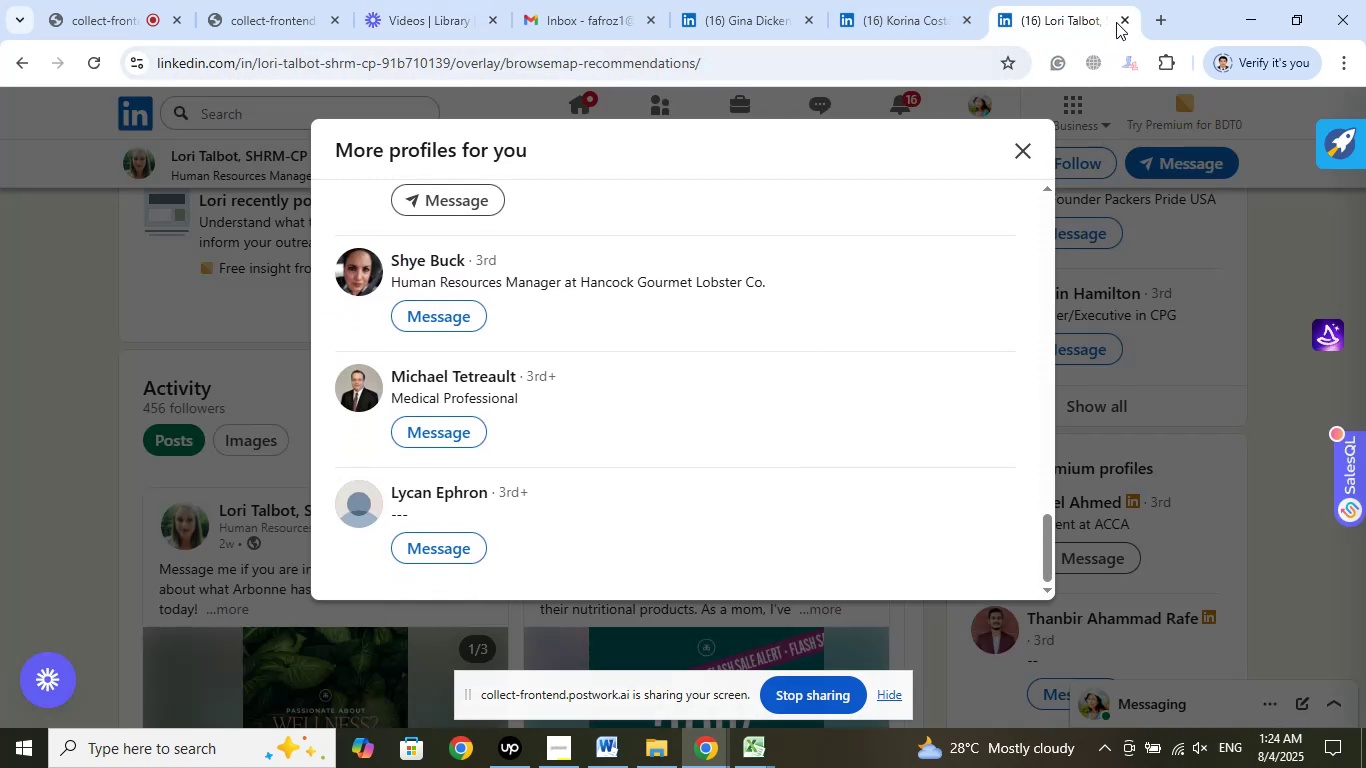 
left_click([1117, 17])
 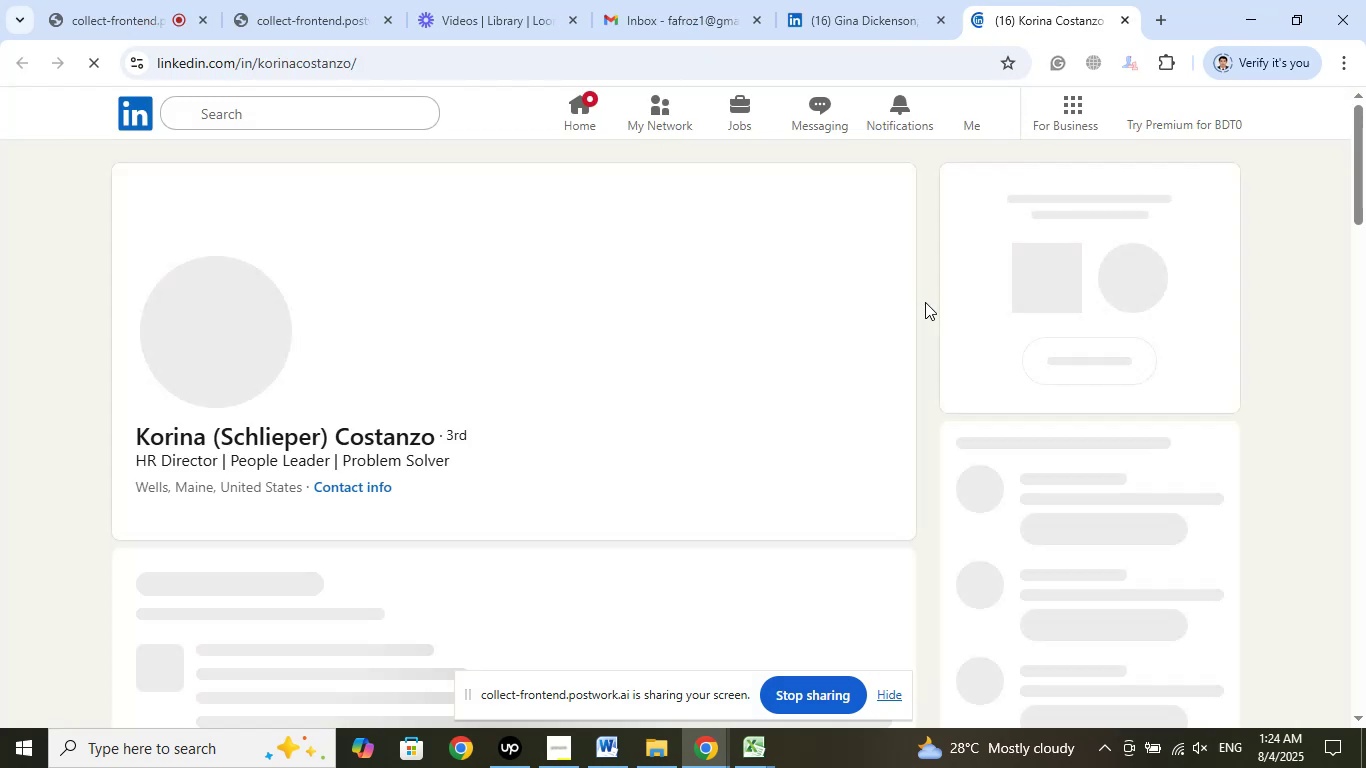 
wait(10.55)
 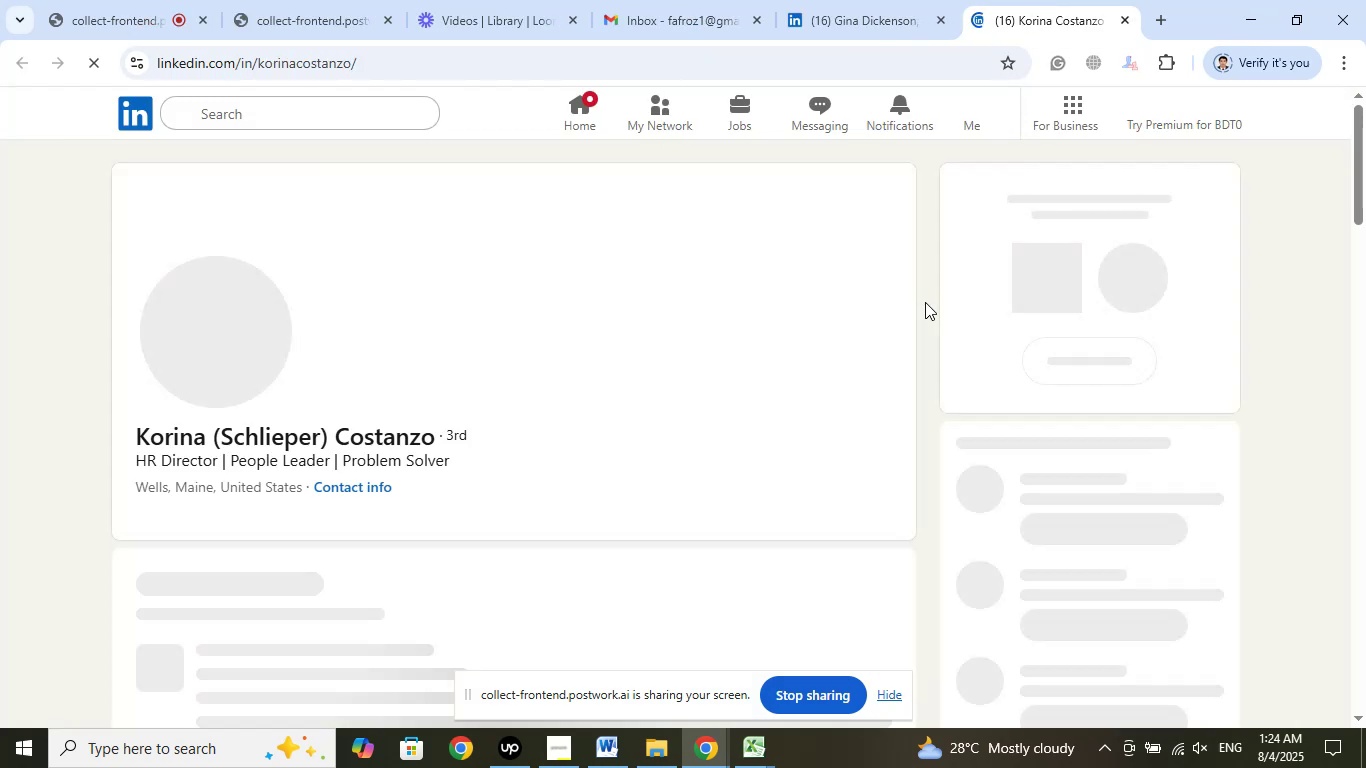 
mouse_move([1246, 286])
 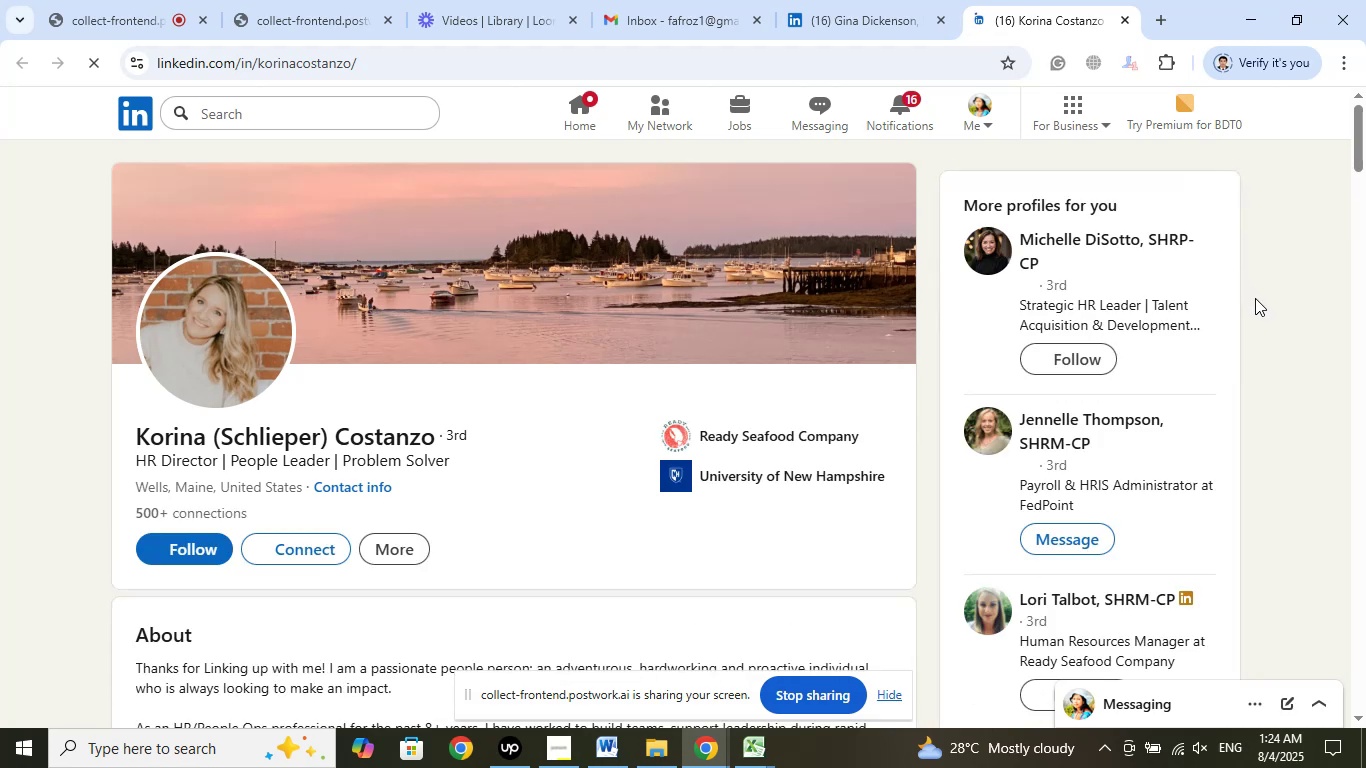 
scroll: coordinate [1101, 598], scroll_direction: down, amount: 8.0
 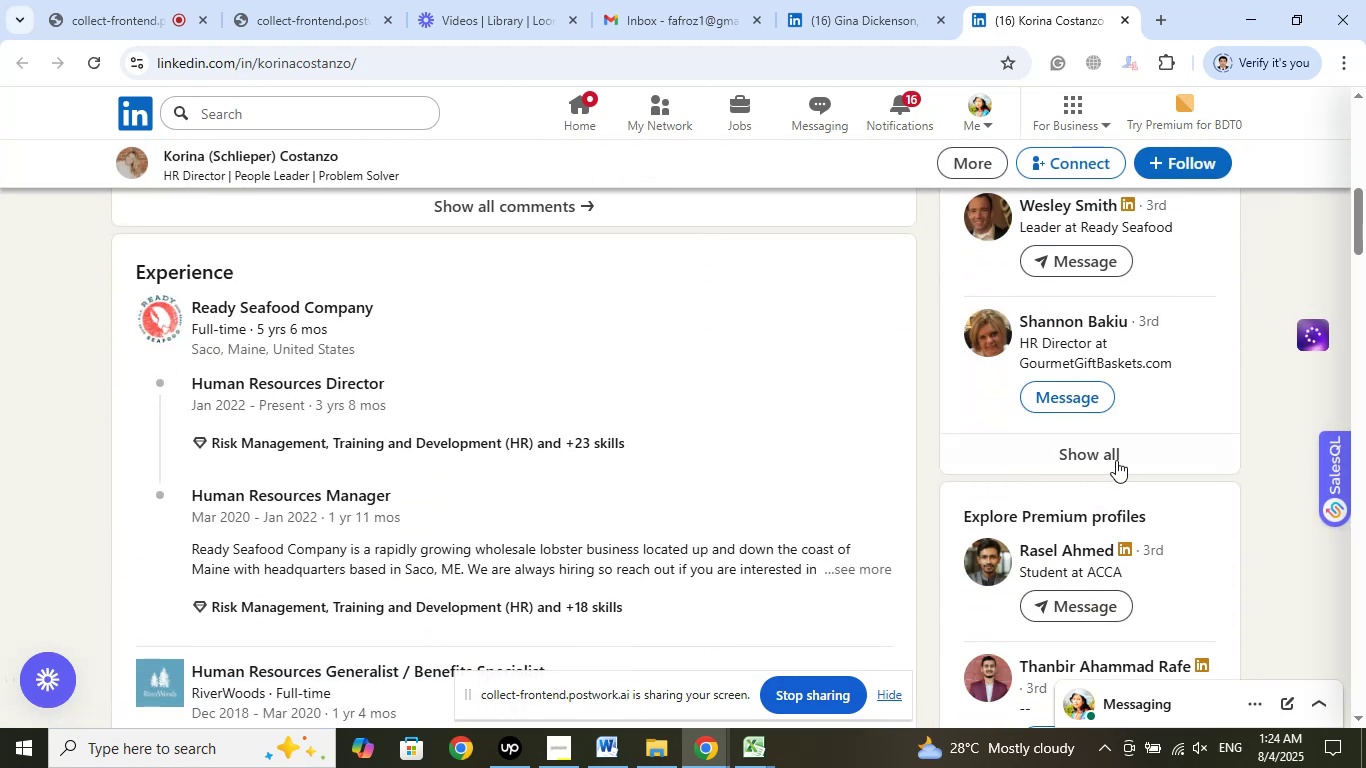 
left_click([1116, 454])
 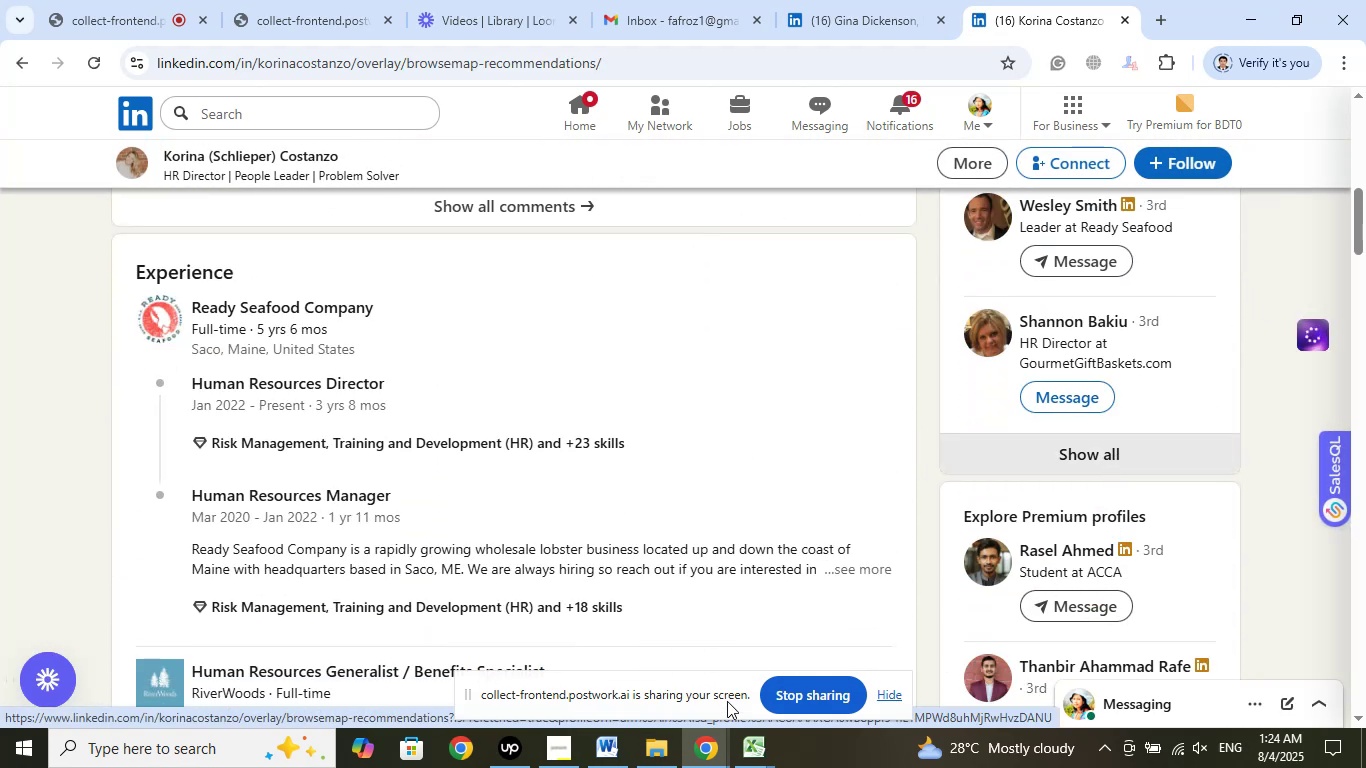 
left_click([765, 758])
 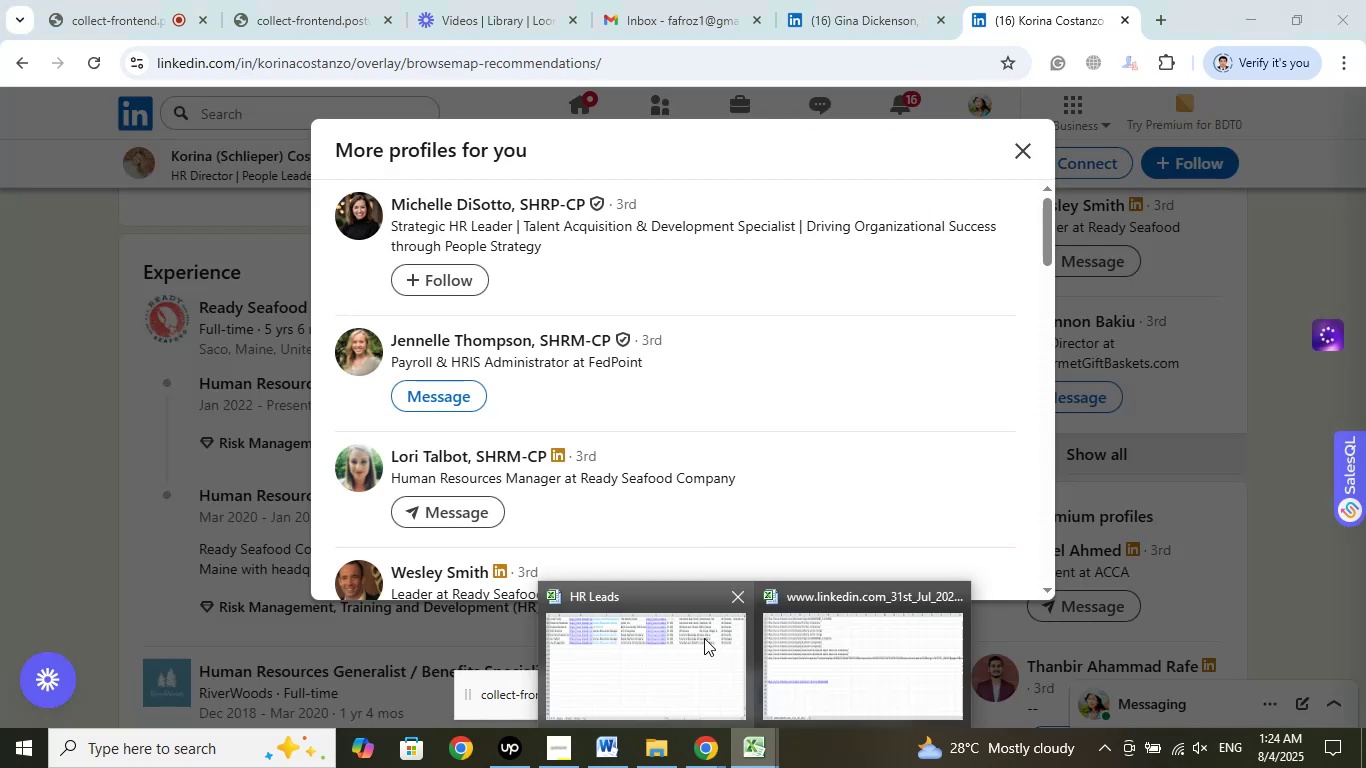 
left_click([694, 633])
 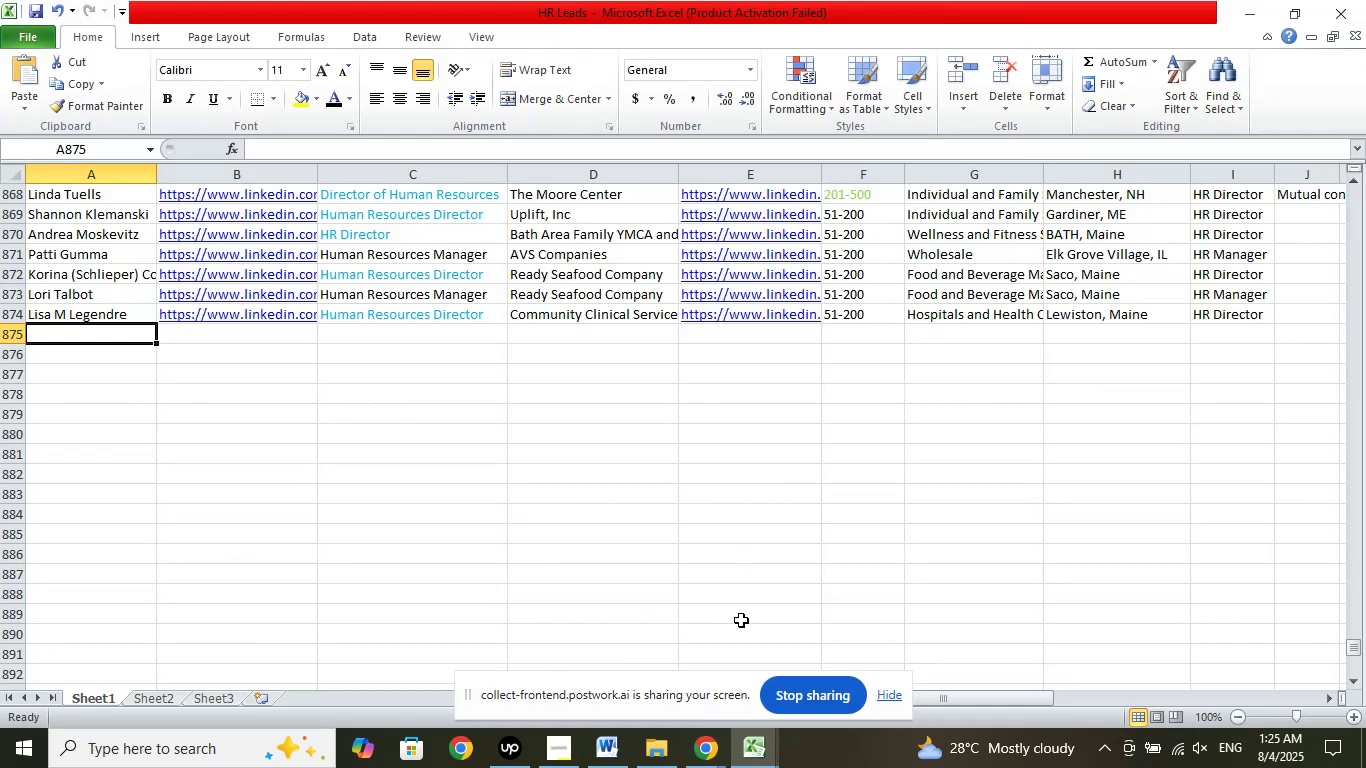 
left_click([704, 745])
 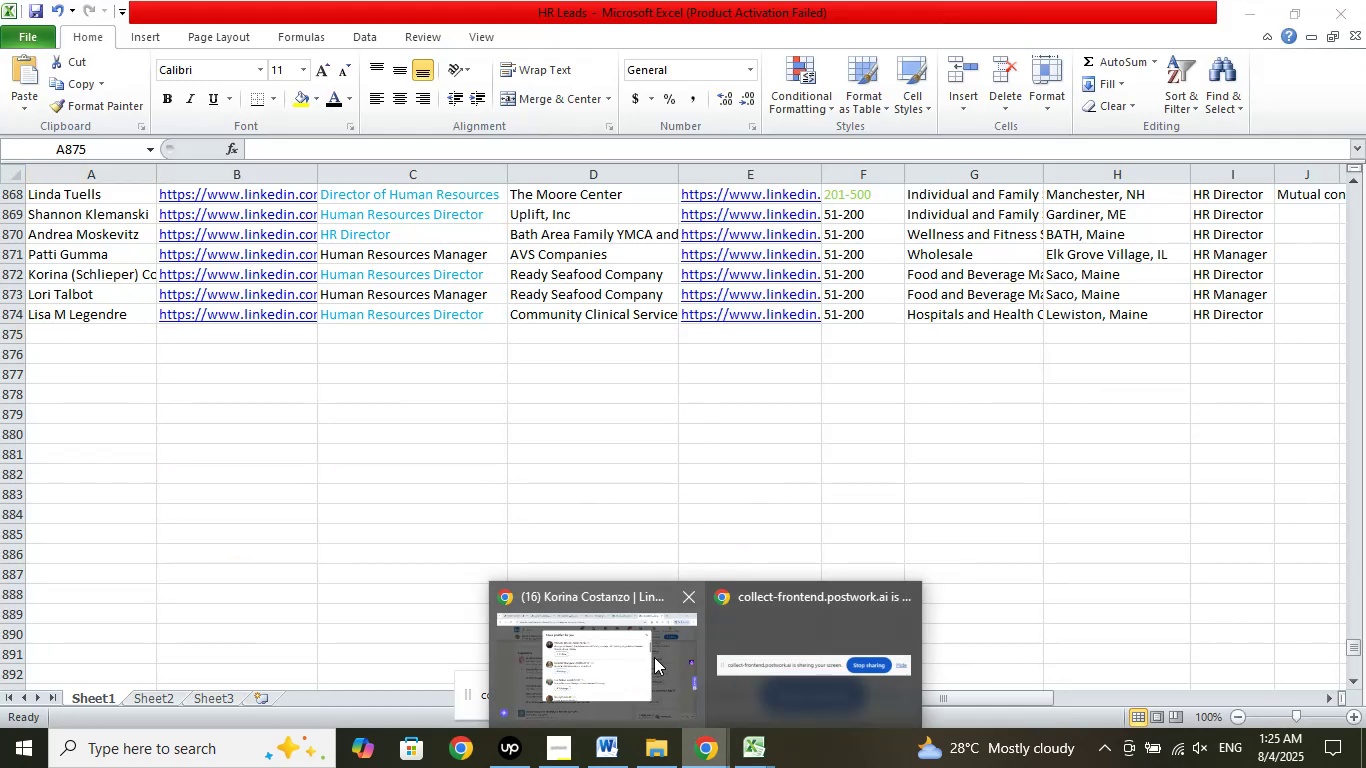 
left_click([645, 643])
 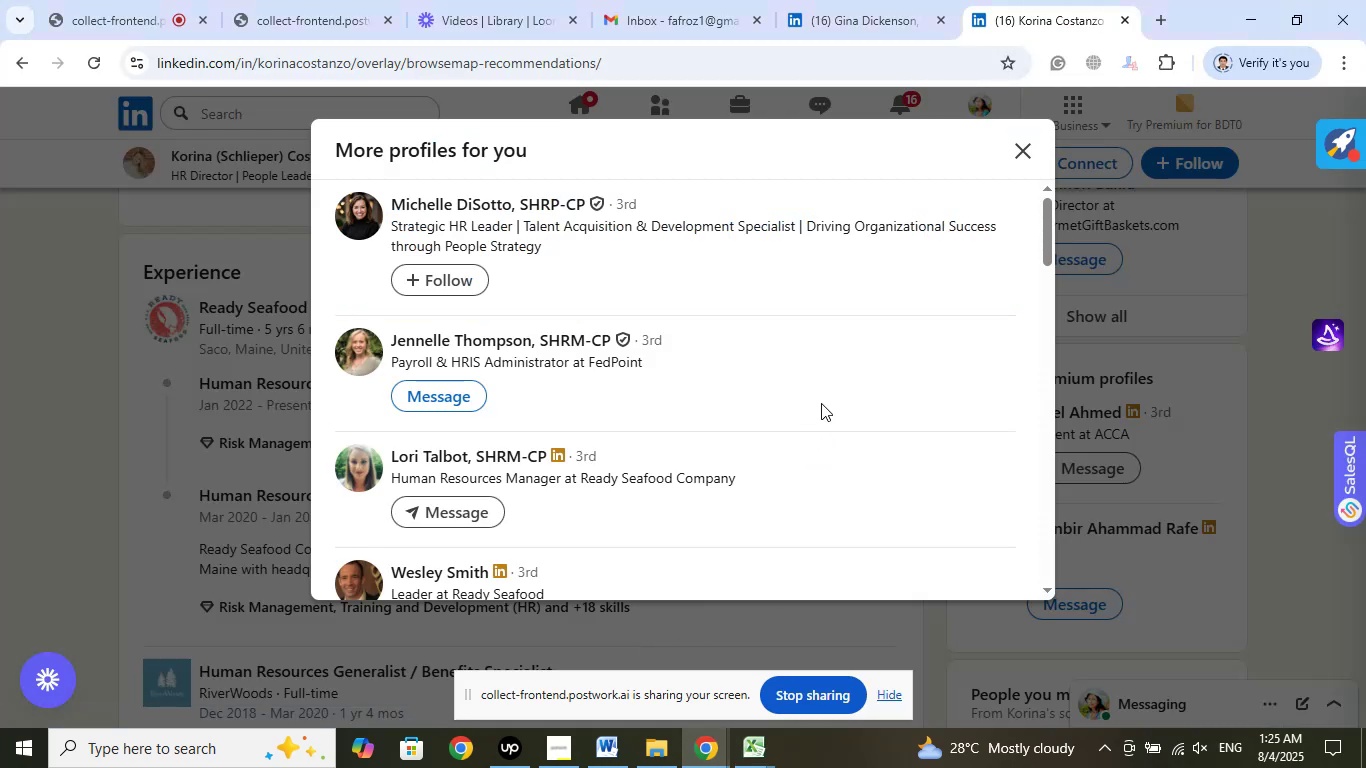 
scroll: coordinate [822, 400], scroll_direction: down, amount: 4.0
 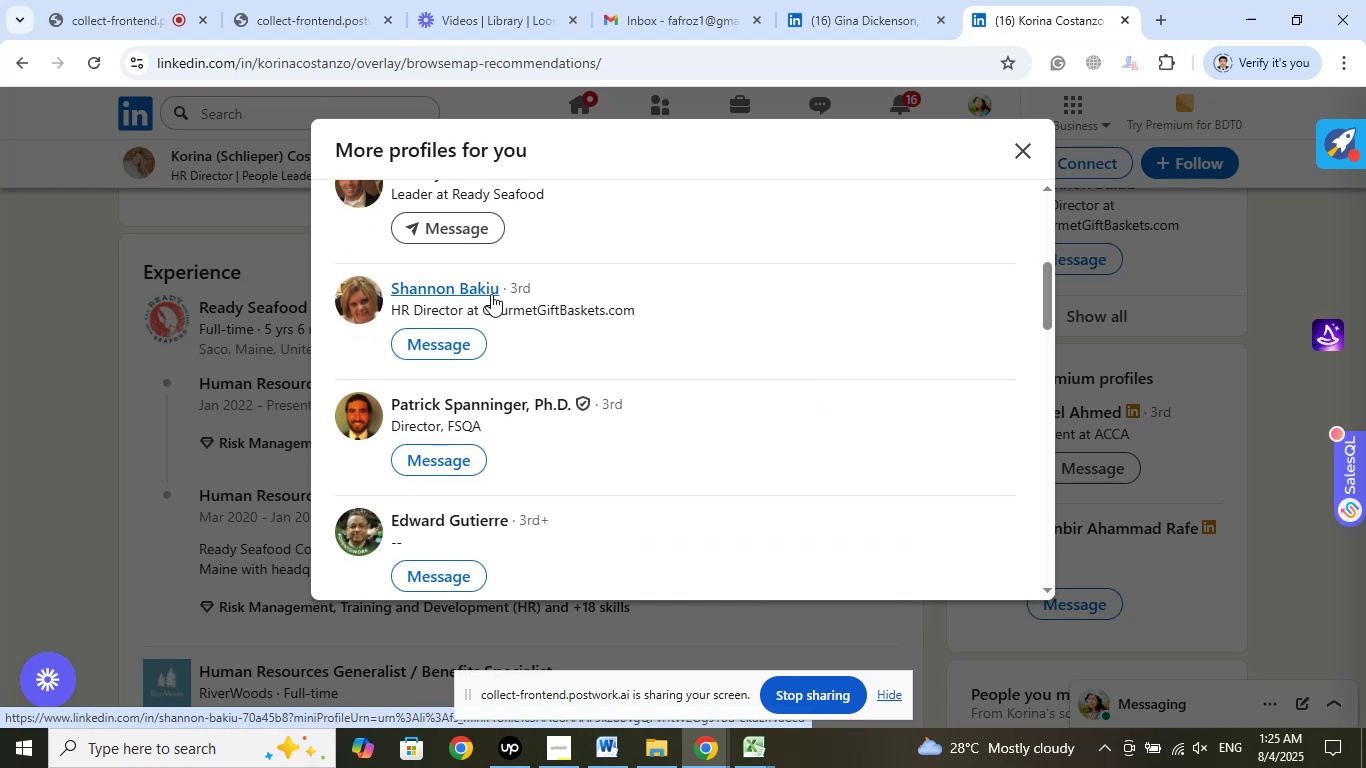 
right_click([473, 280])
 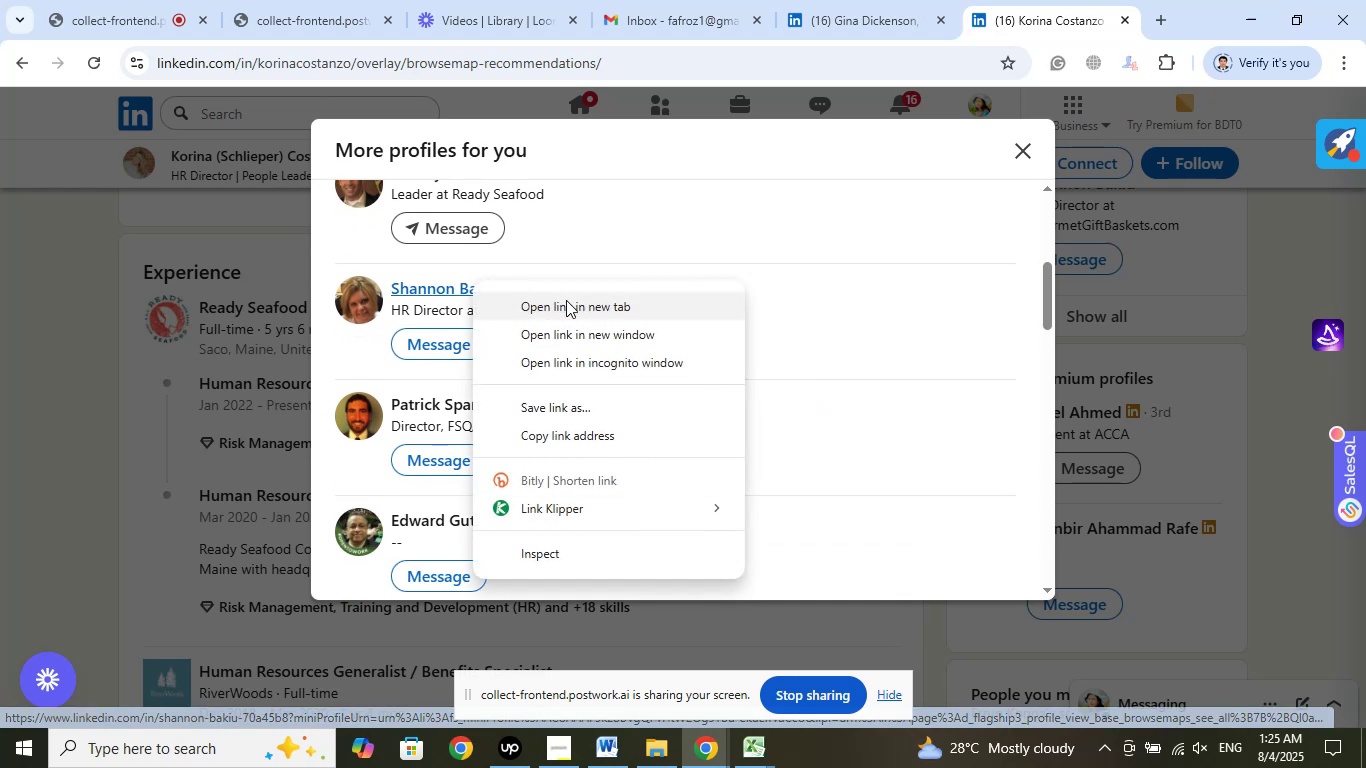 
left_click([566, 300])
 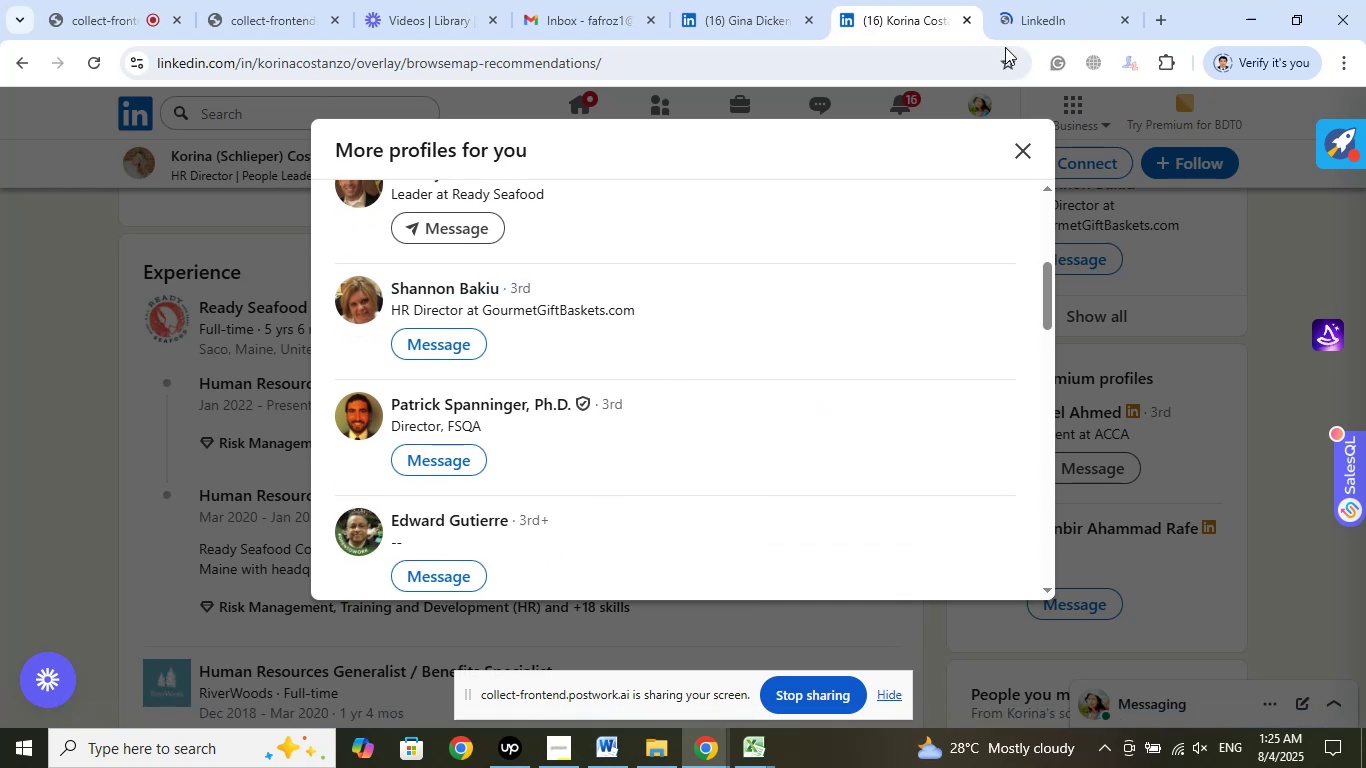 
left_click([1055, 0])
 